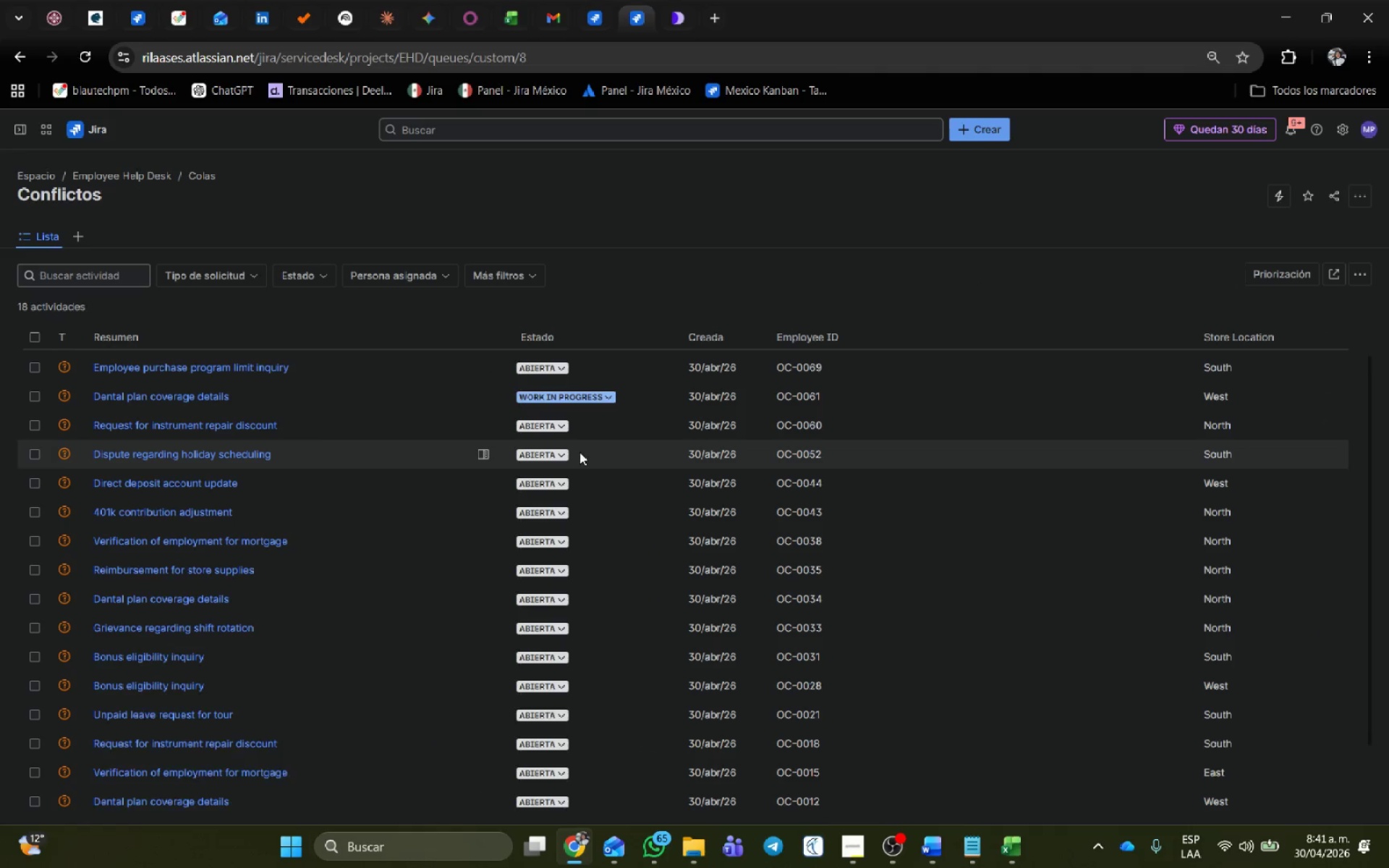 
left_click([559, 520])
 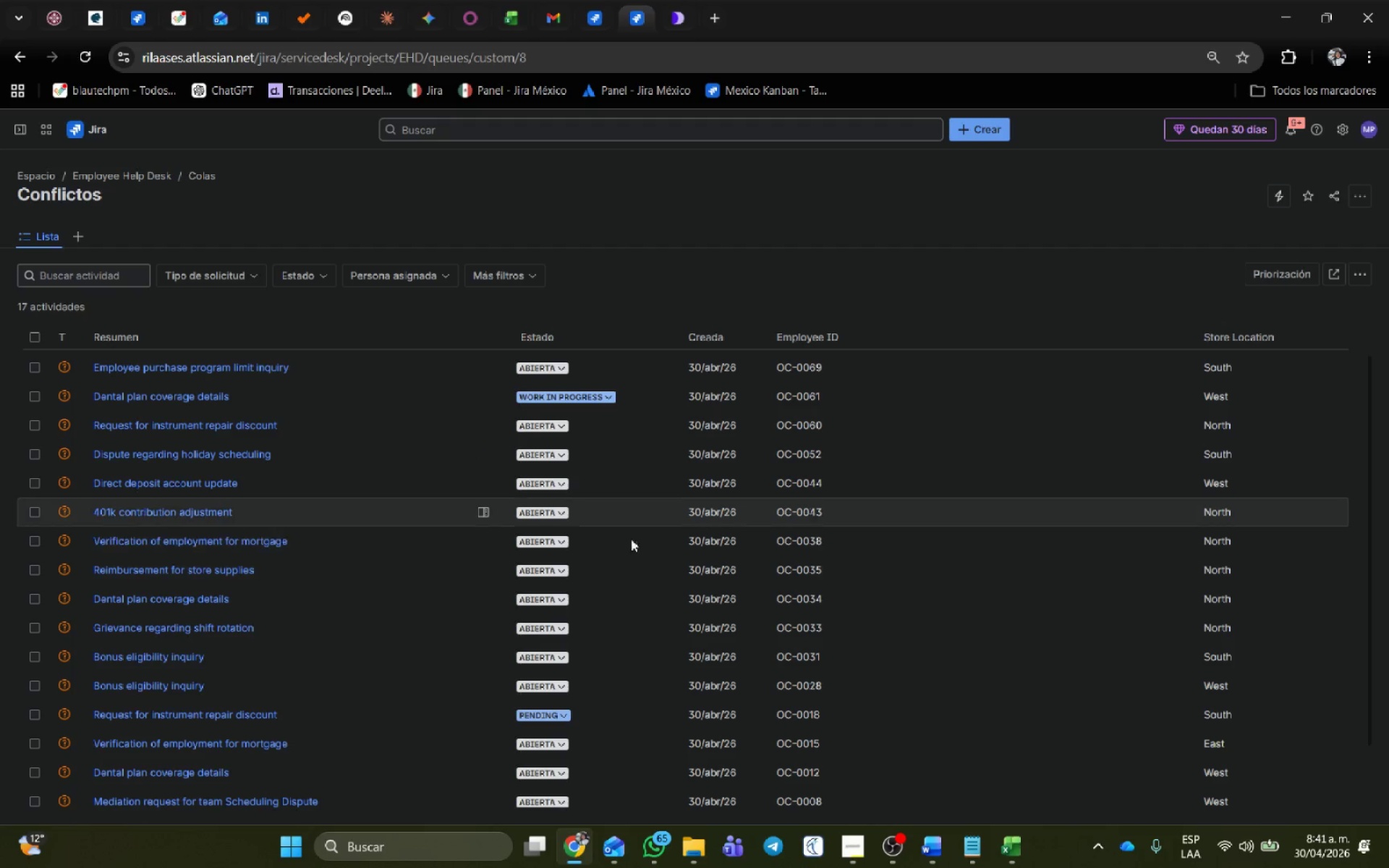 
left_click([556, 545])
 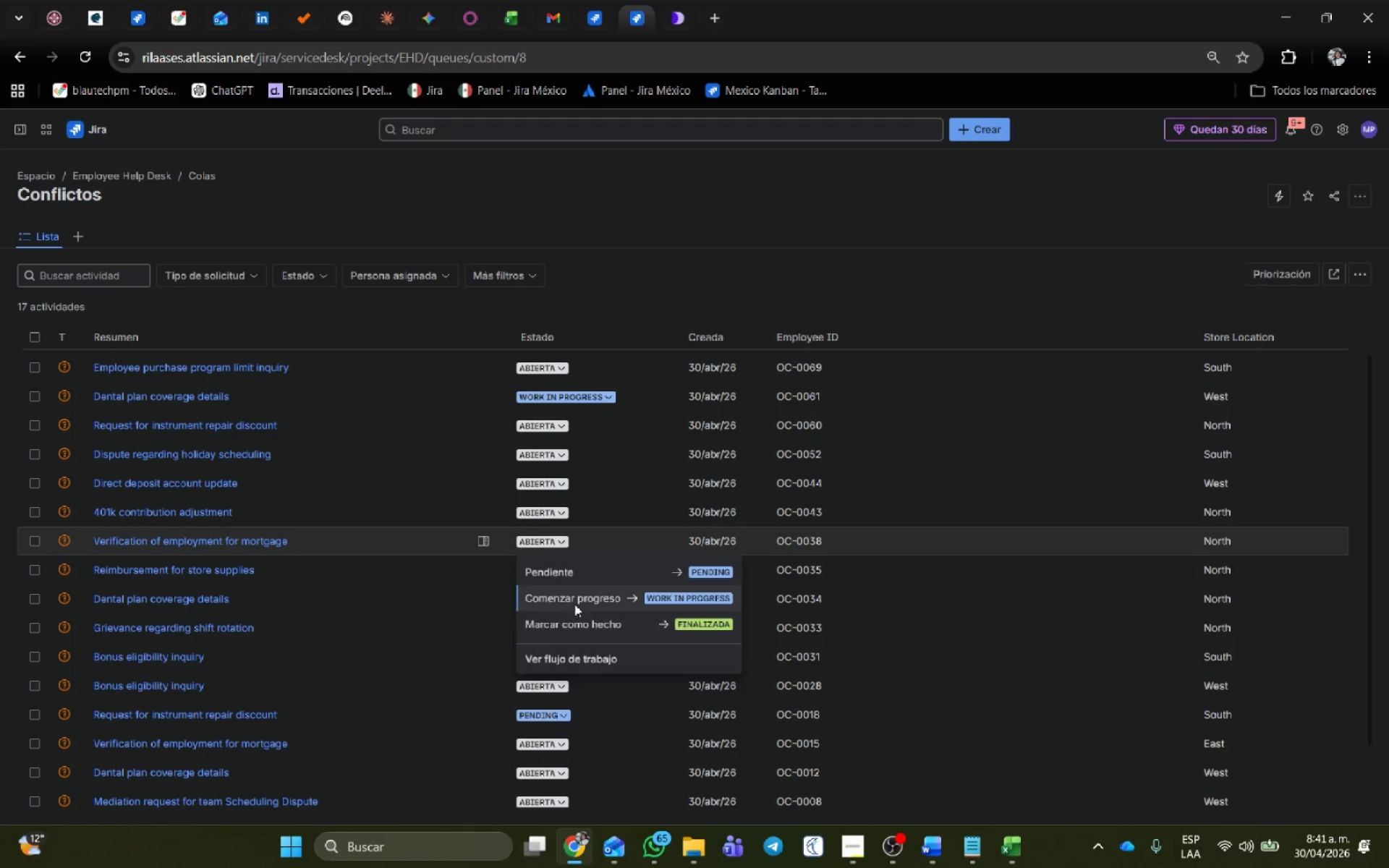 
left_click([574, 600])
 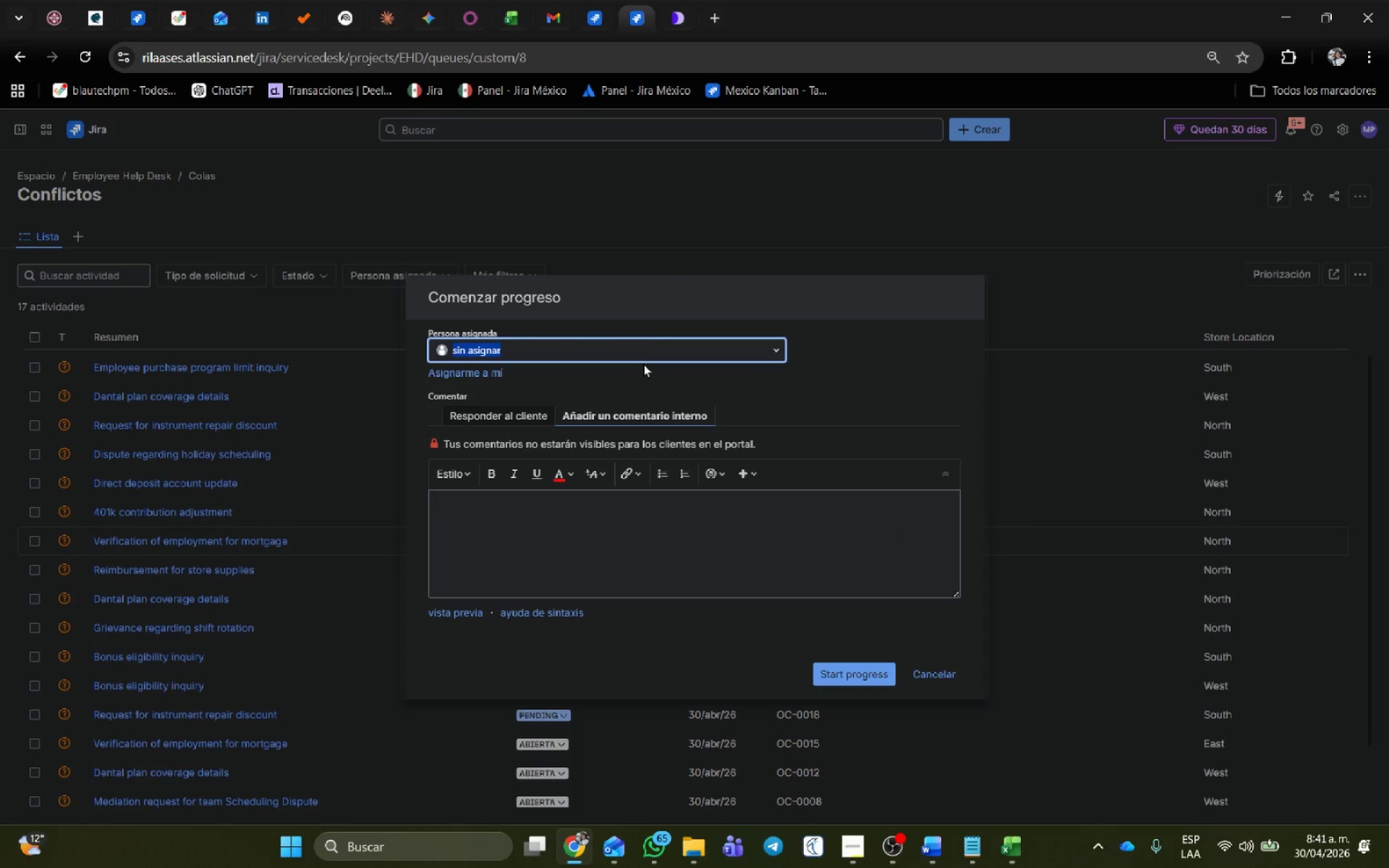 
left_click([446, 369])
 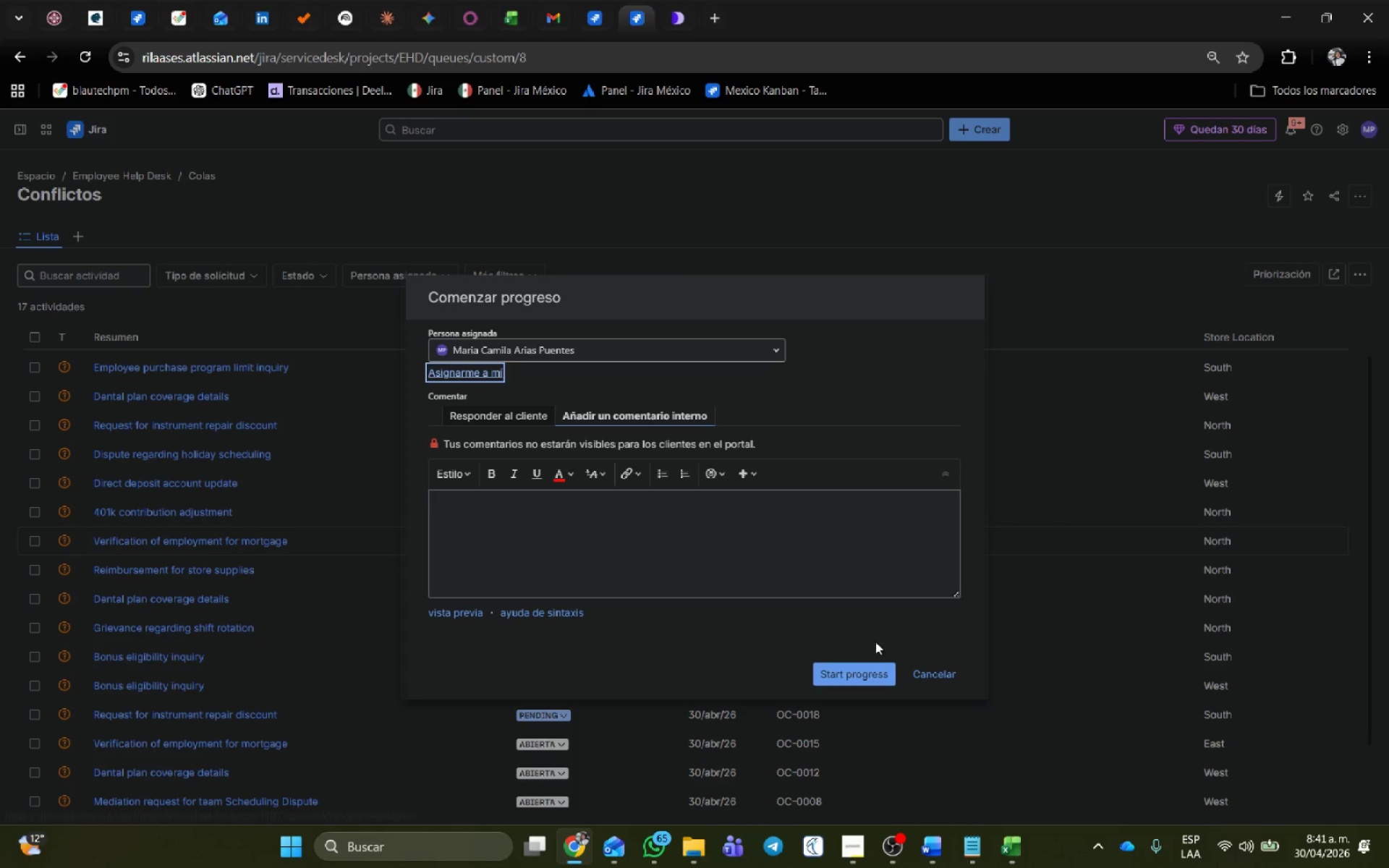 
left_click([873, 677])
 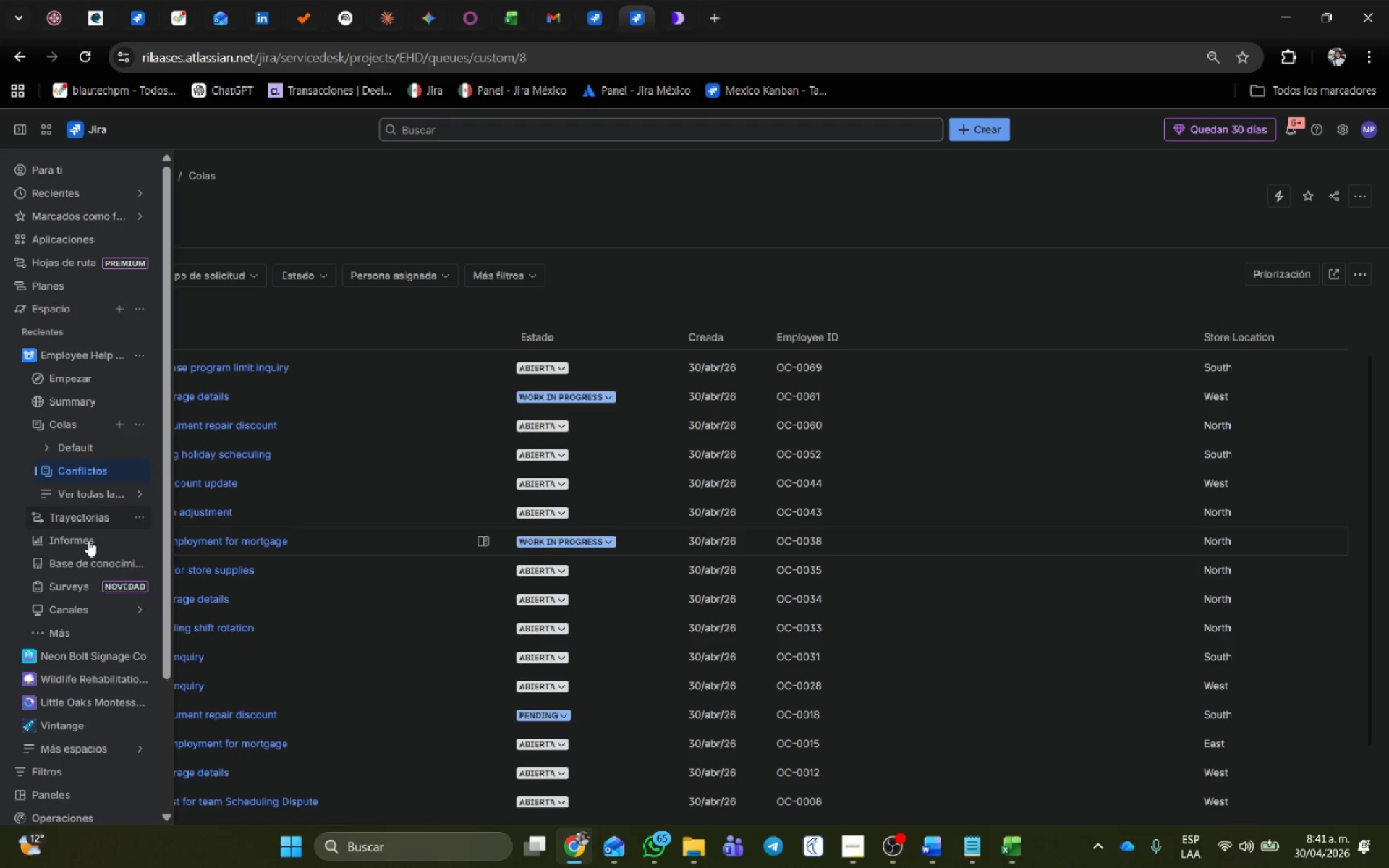 
left_click([134, 495])
 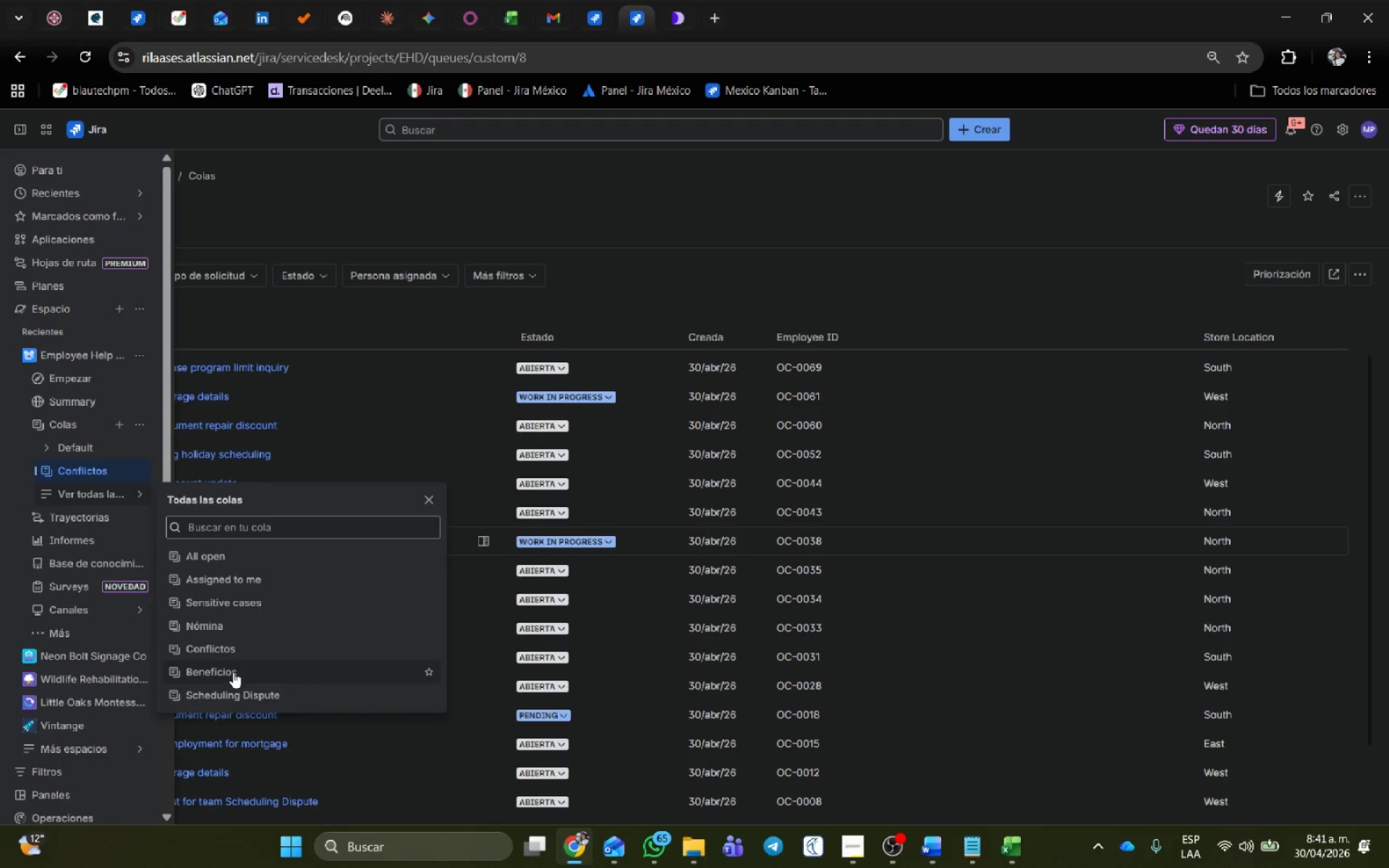 
left_click([234, 674])
 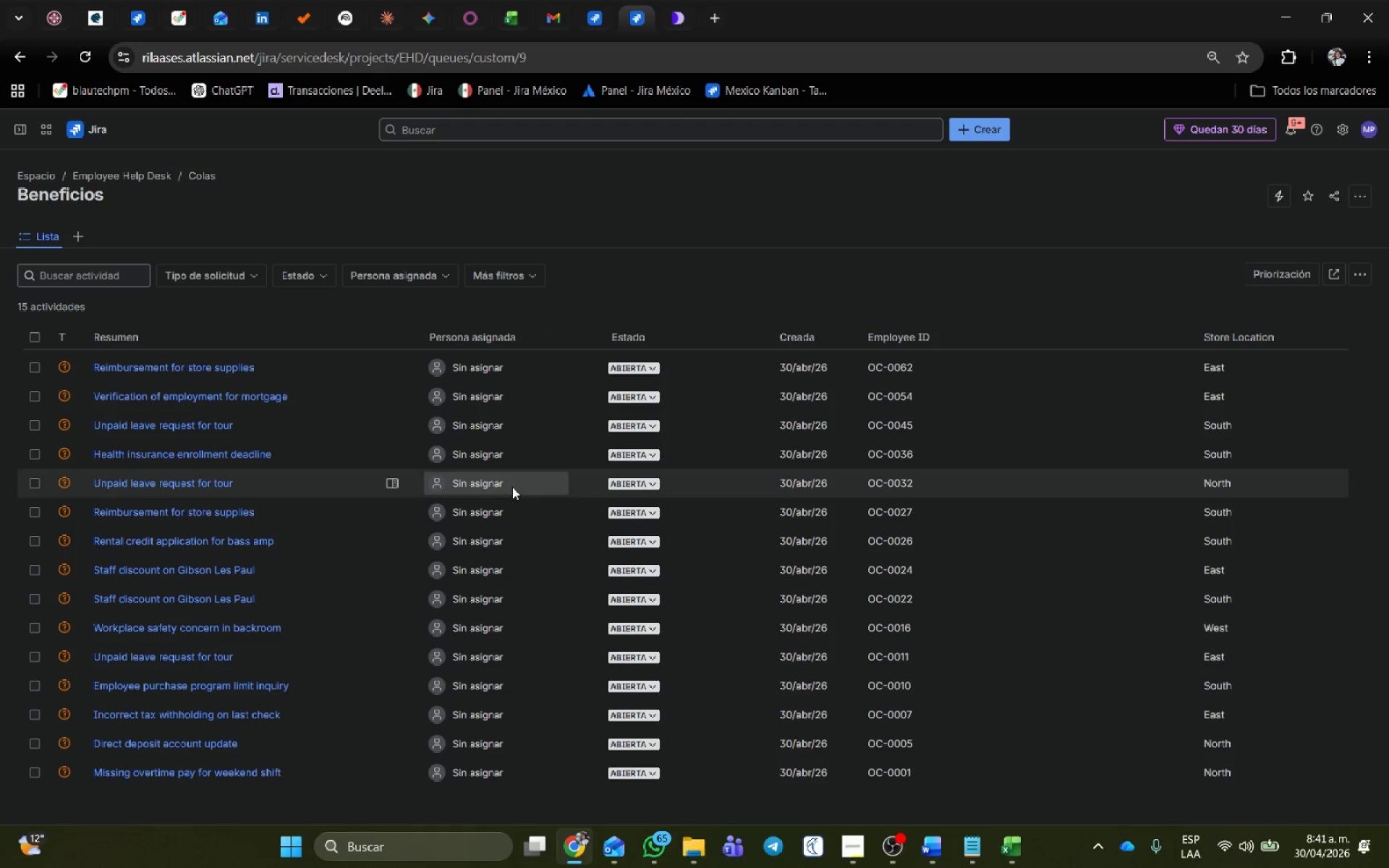 
scroll: coordinate [522, 394], scroll_direction: down, amount: 2.0
 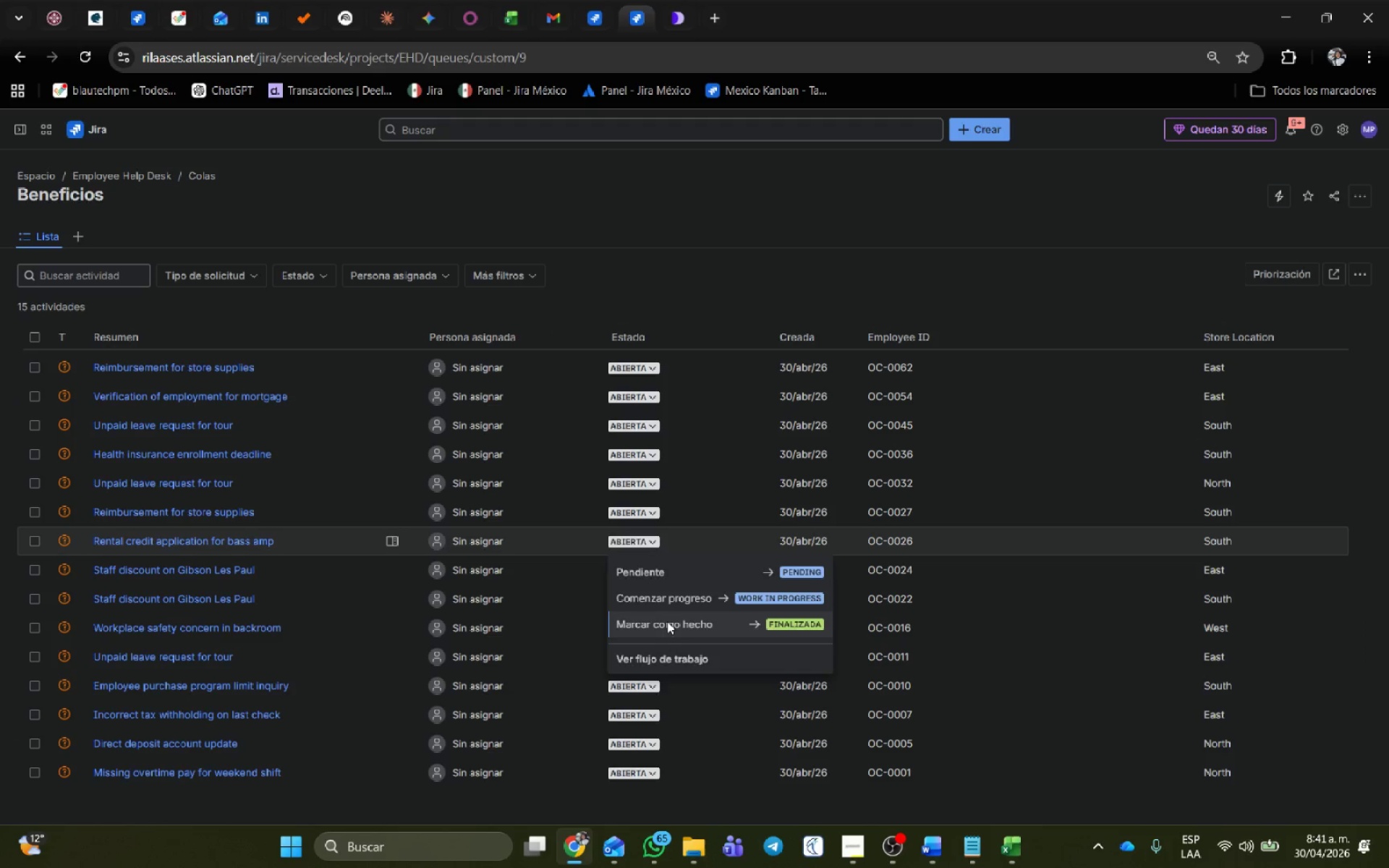 
left_click([676, 601])
 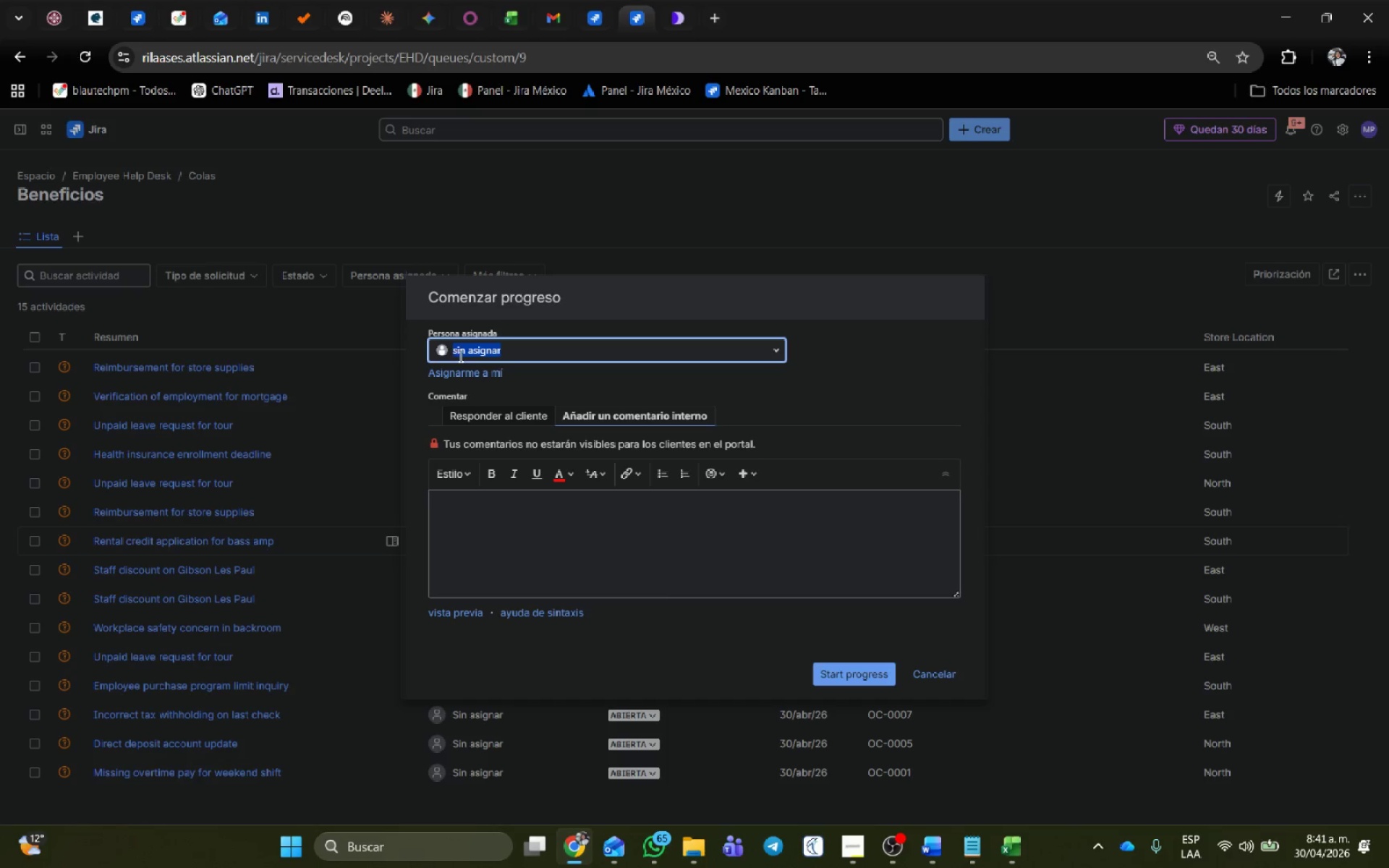 
left_click([872, 680])
 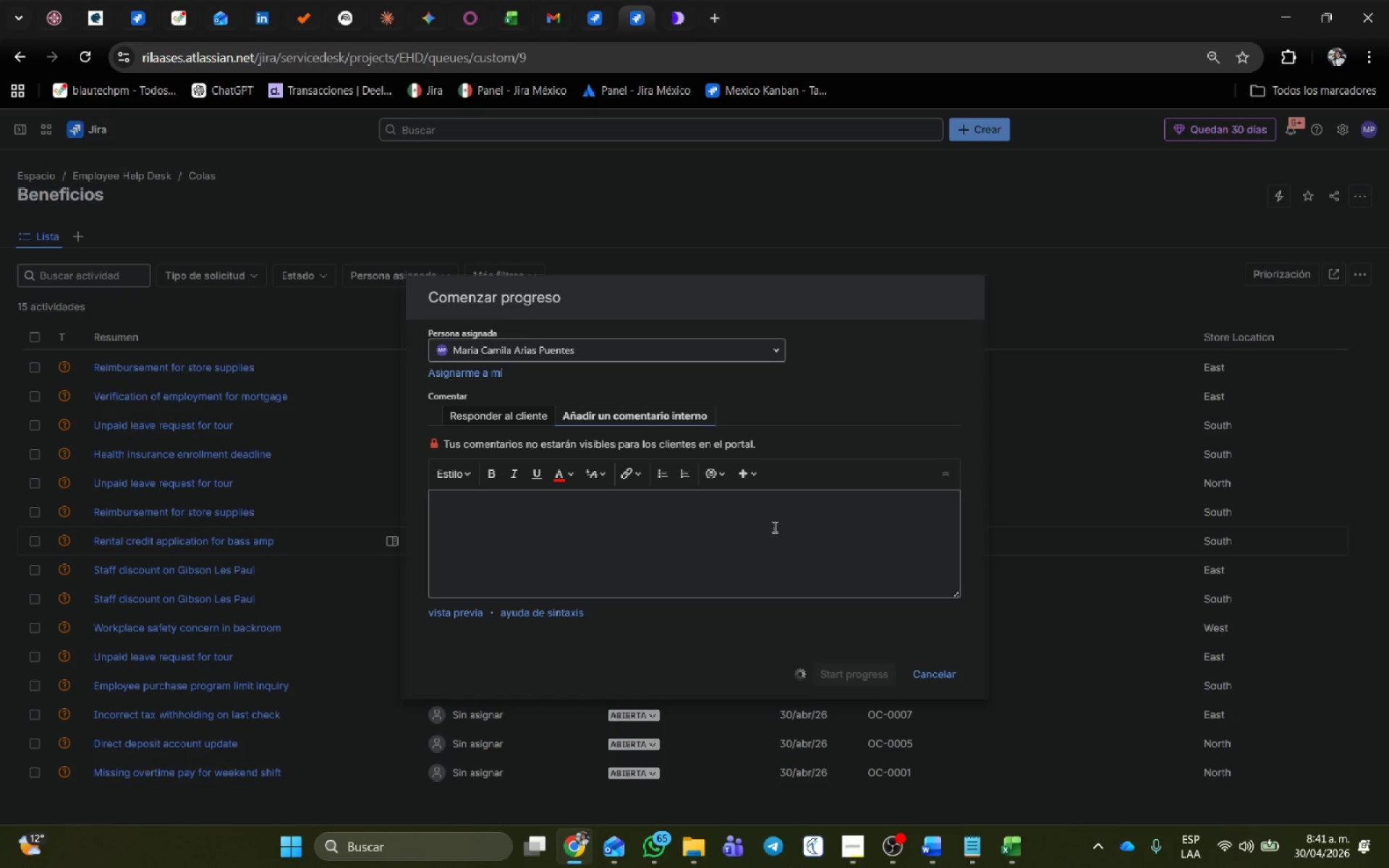 
mouse_move([477, 323])
 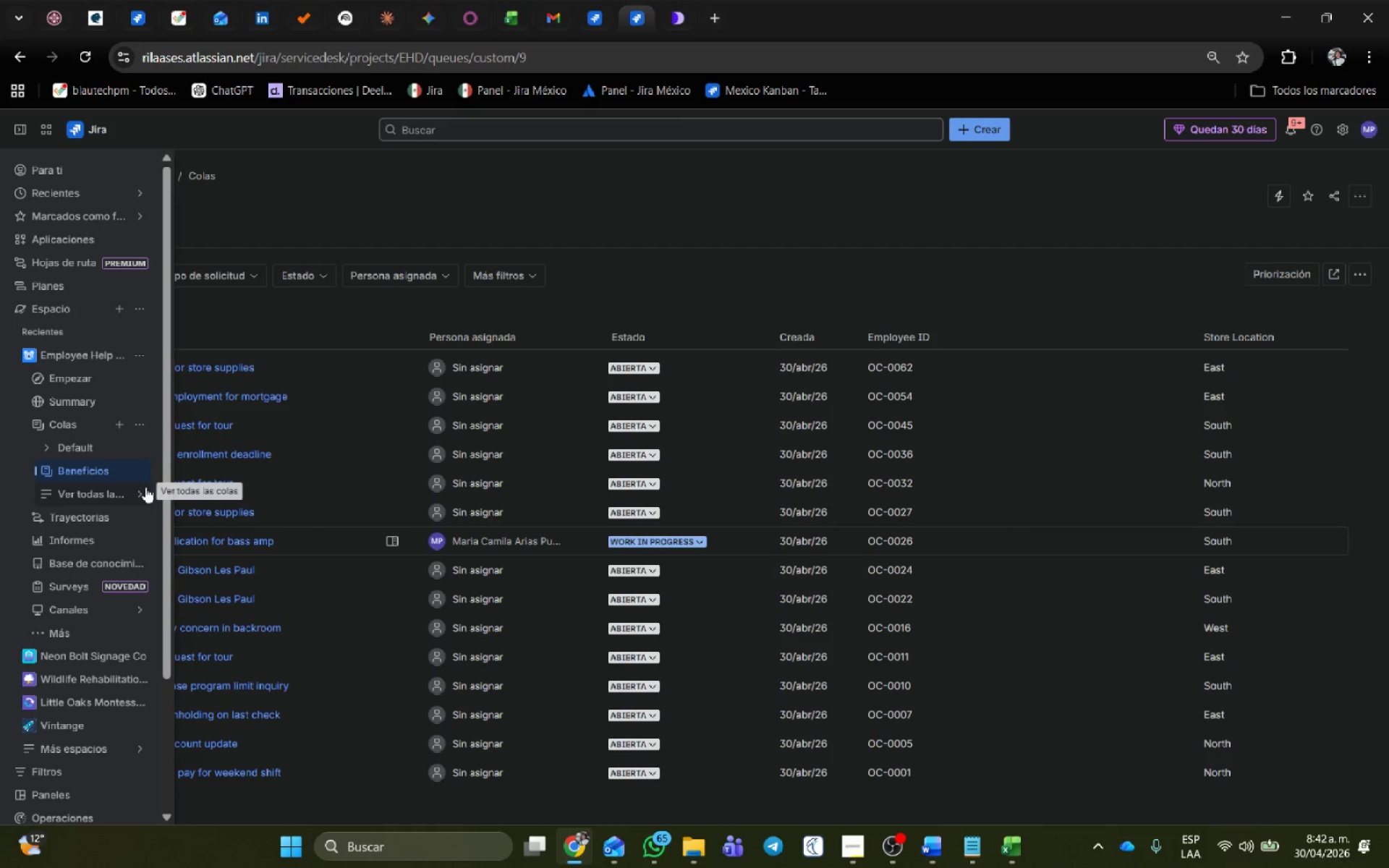 
mouse_move([141, 485])
 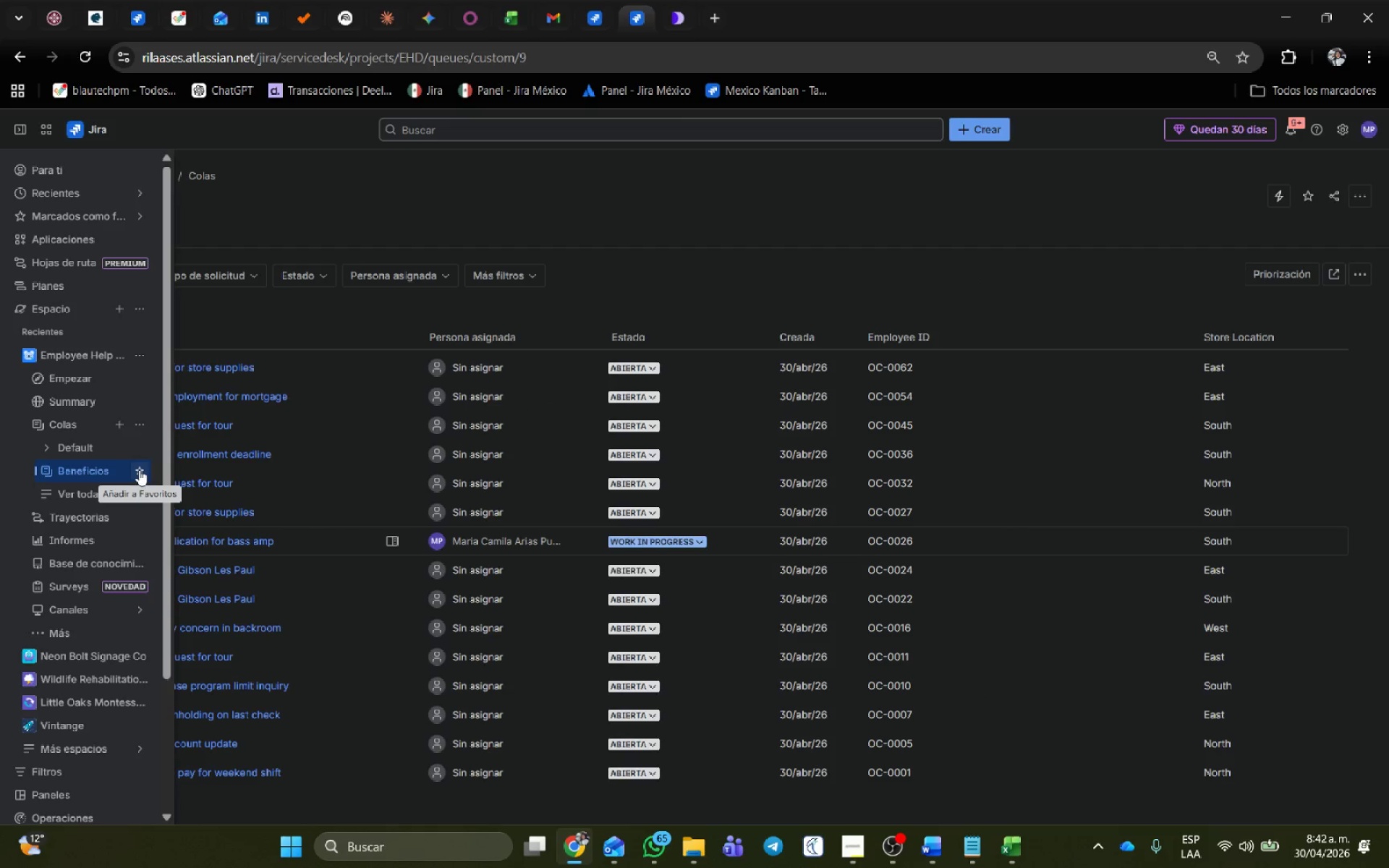 
left_click([139, 469])
 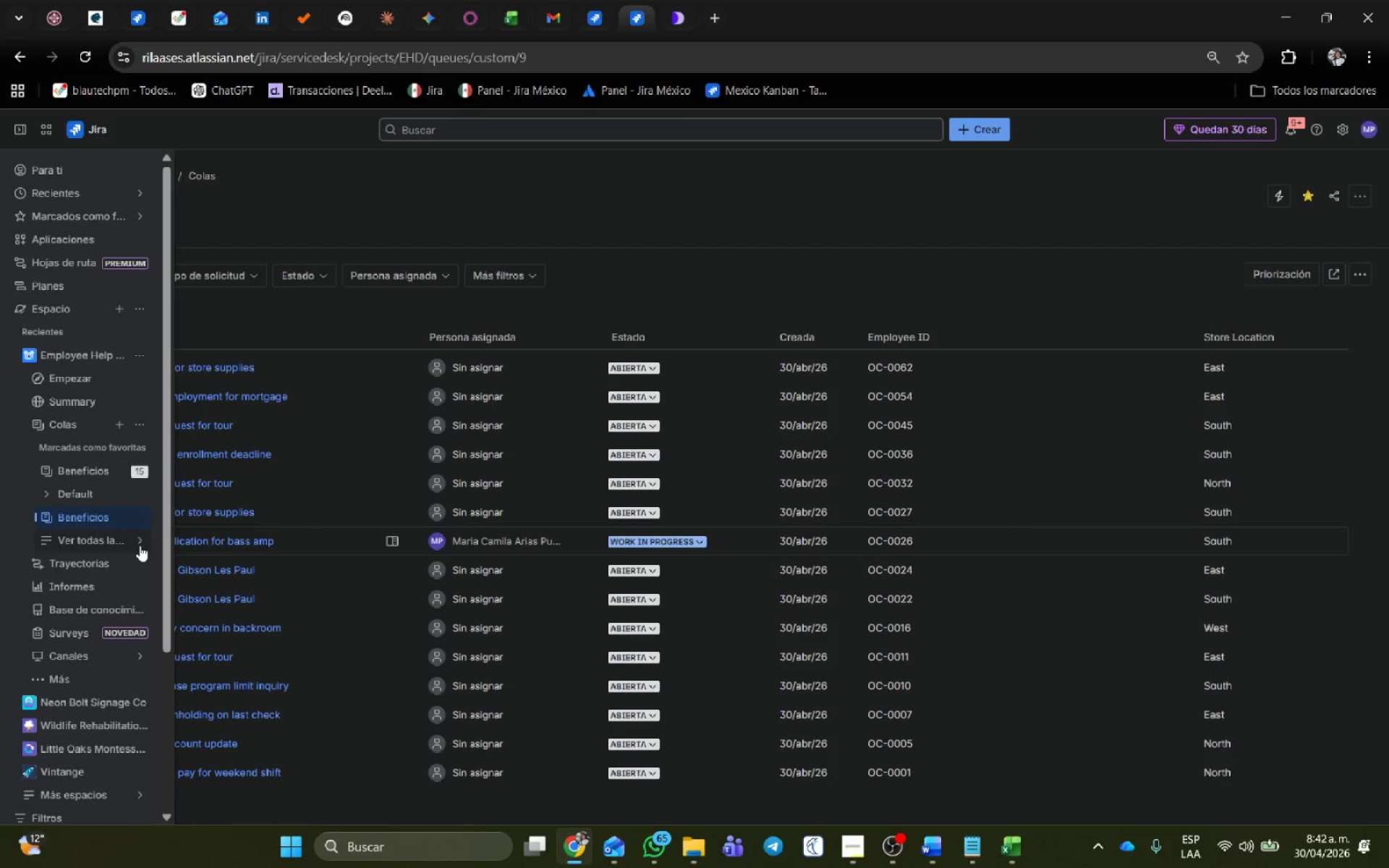 
left_click([140, 545])
 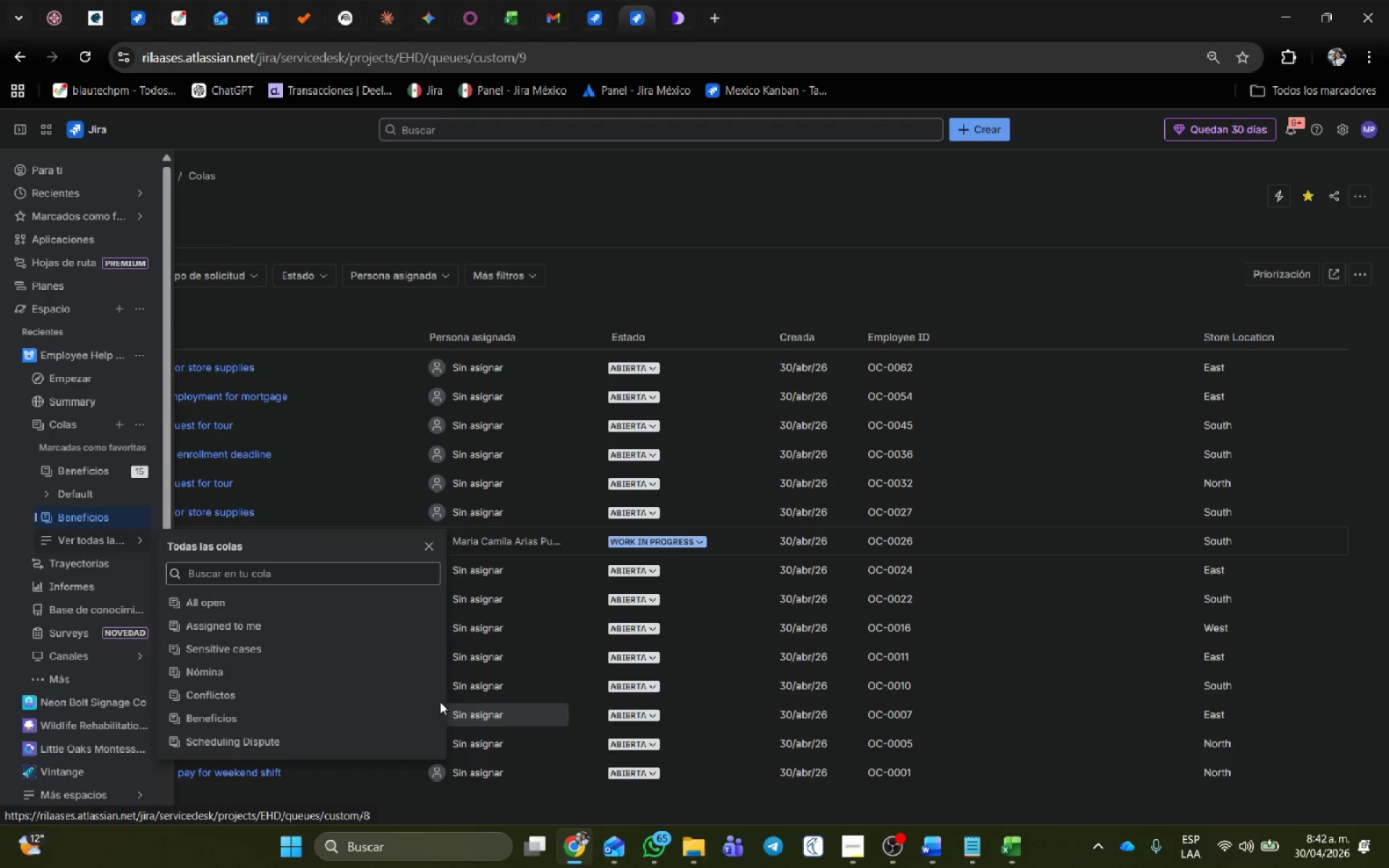 
left_click([426, 690])
 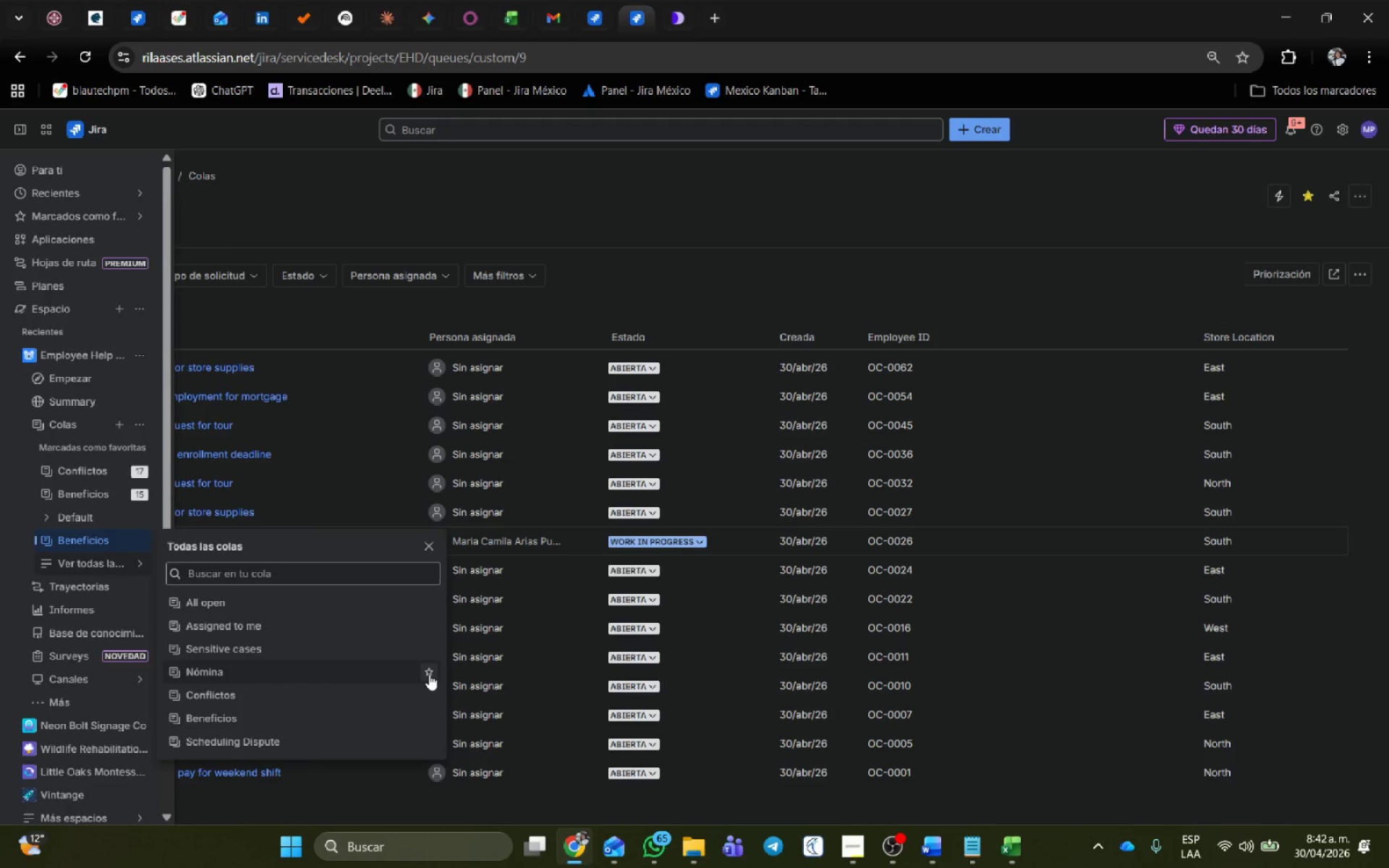 
left_click([429, 673])
 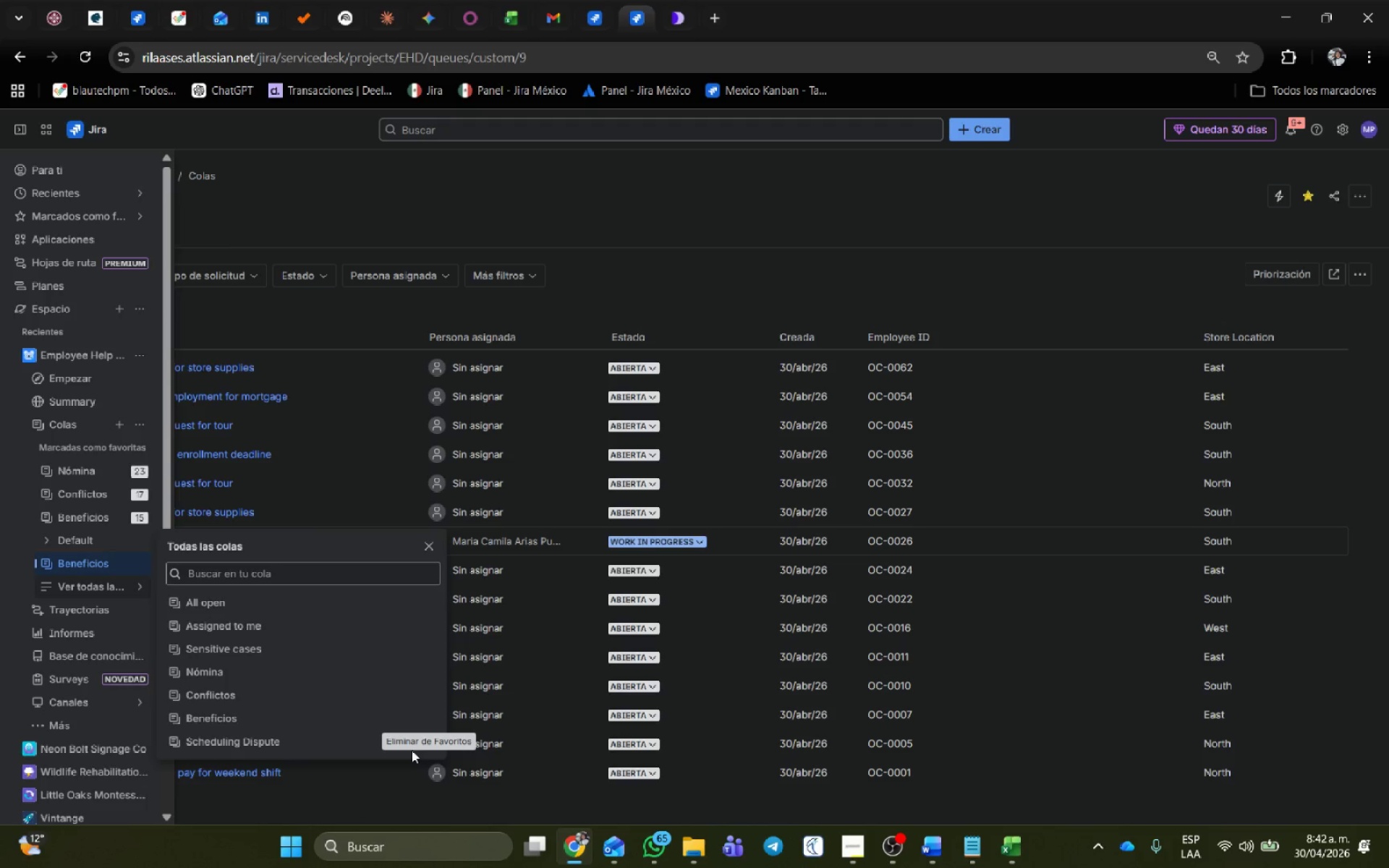 
left_click([433, 746])
 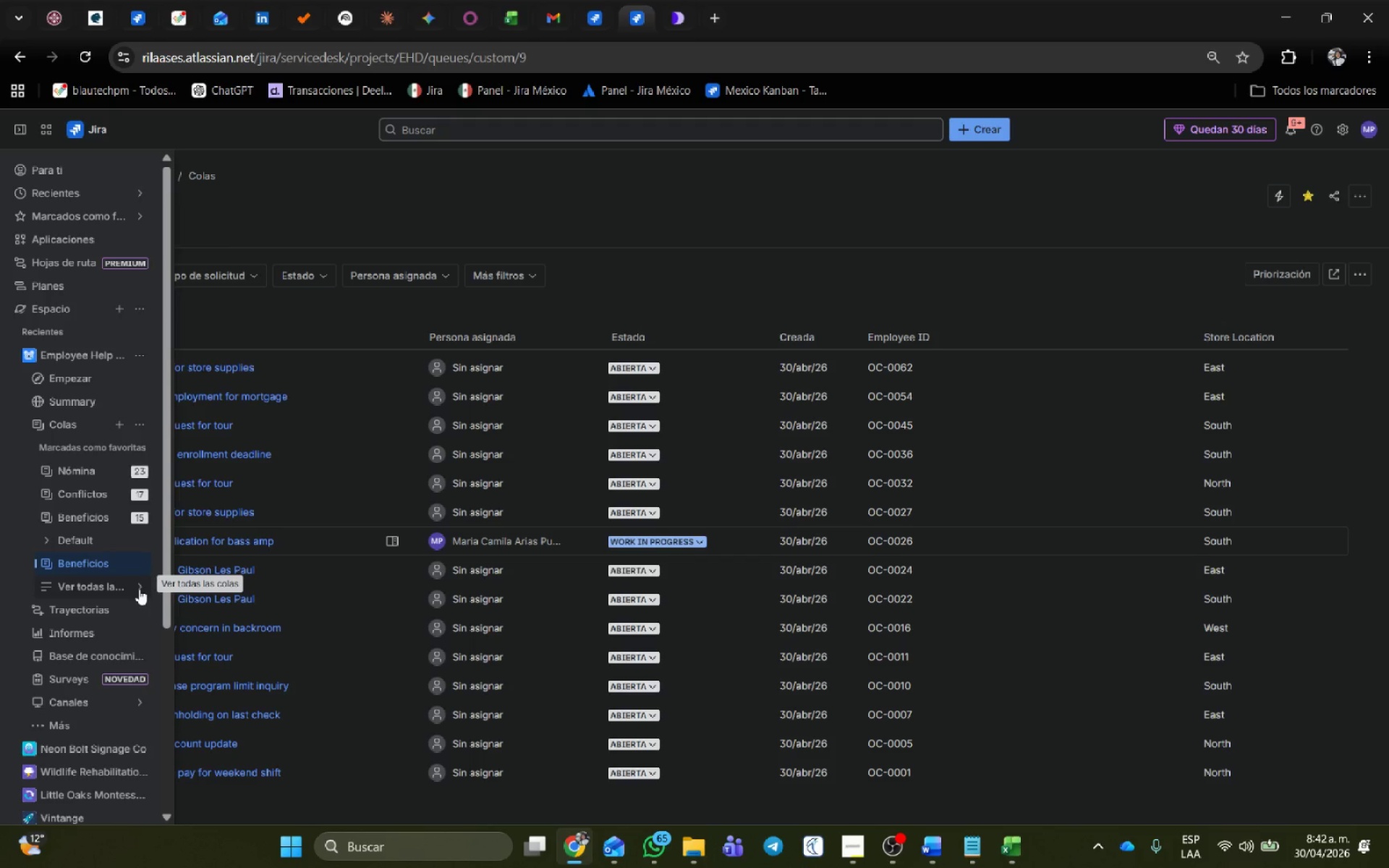 
wait(5.36)
 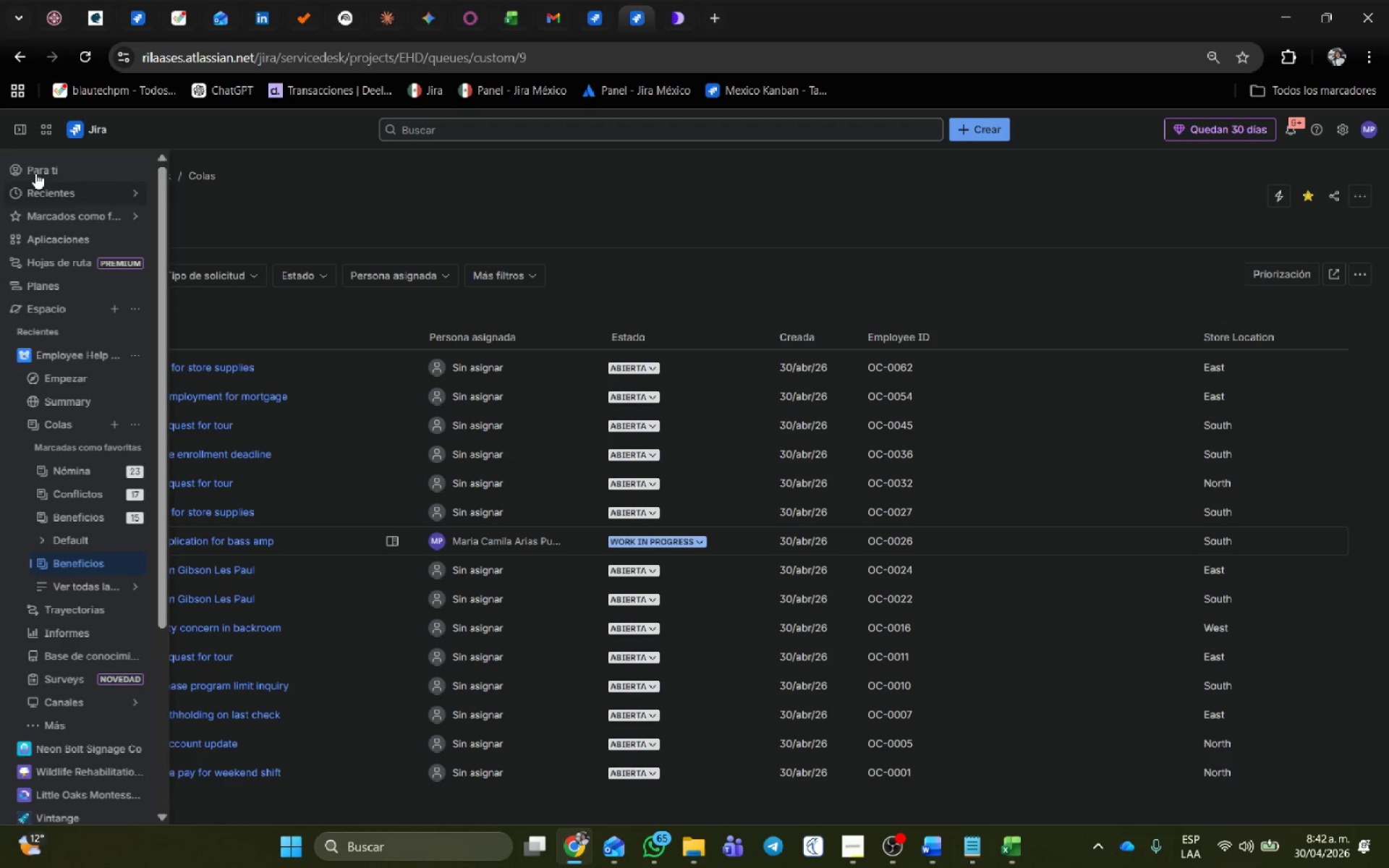 
left_click([139, 589])
 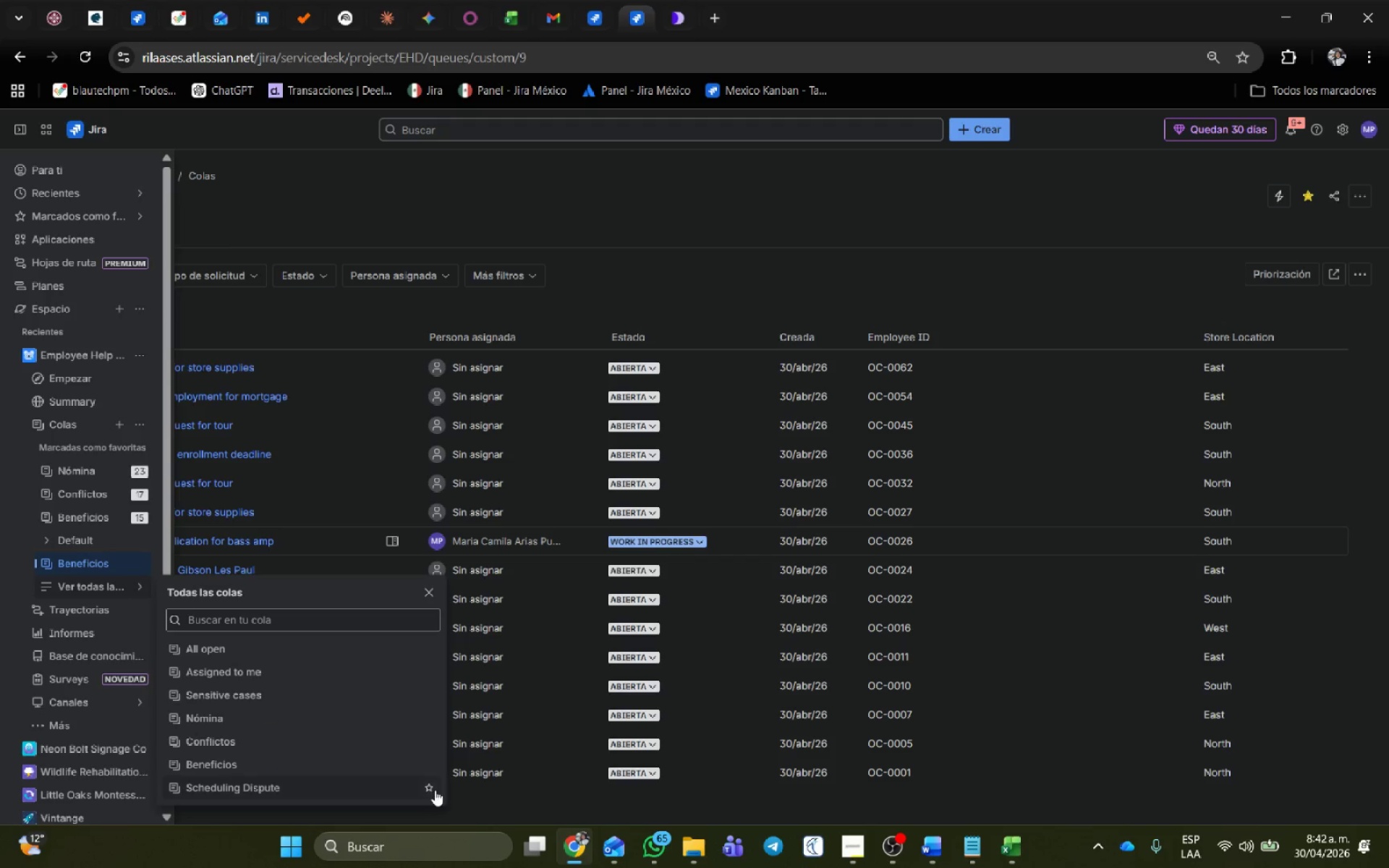 
left_click([432, 789])
 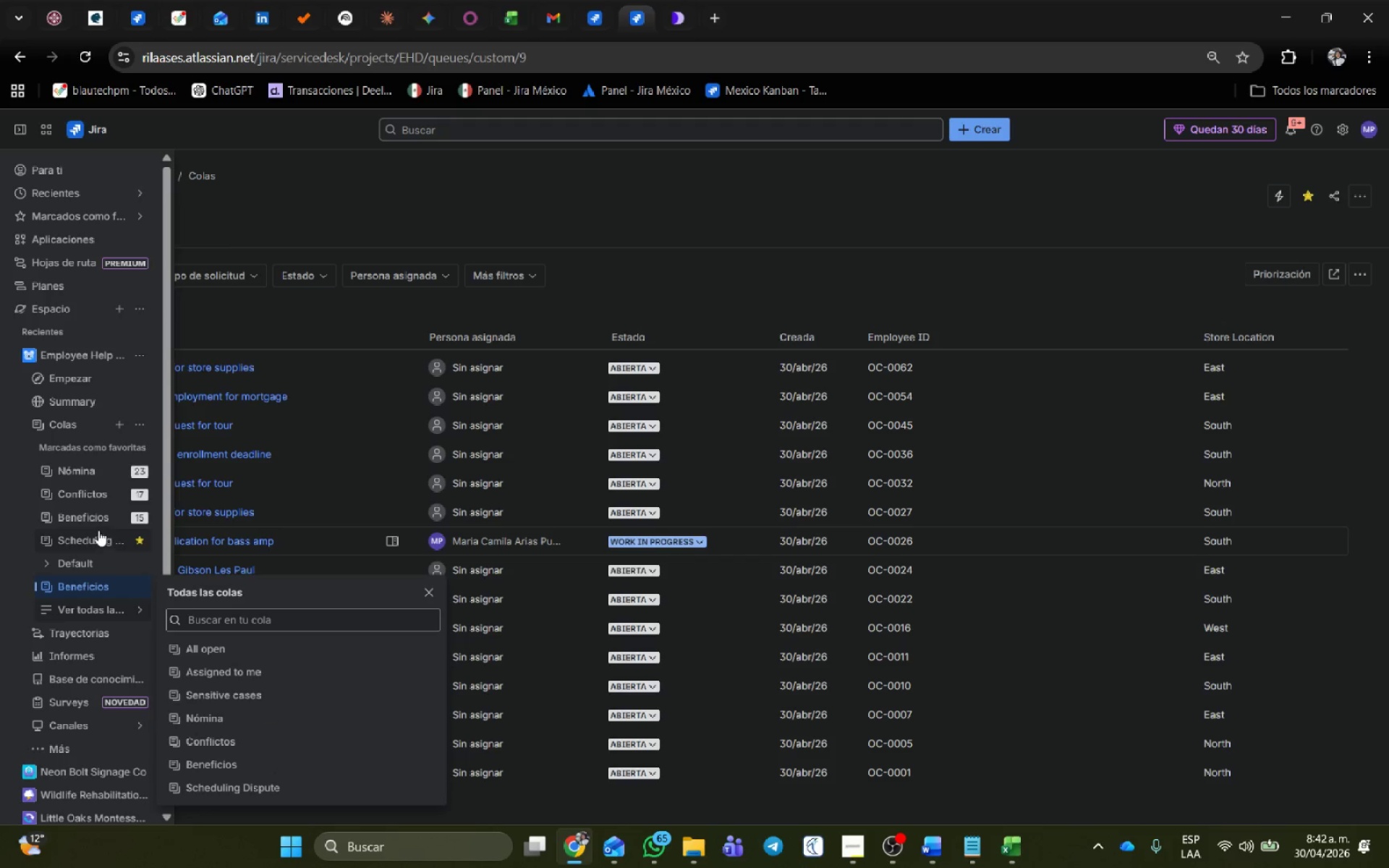 
left_click([93, 542])
 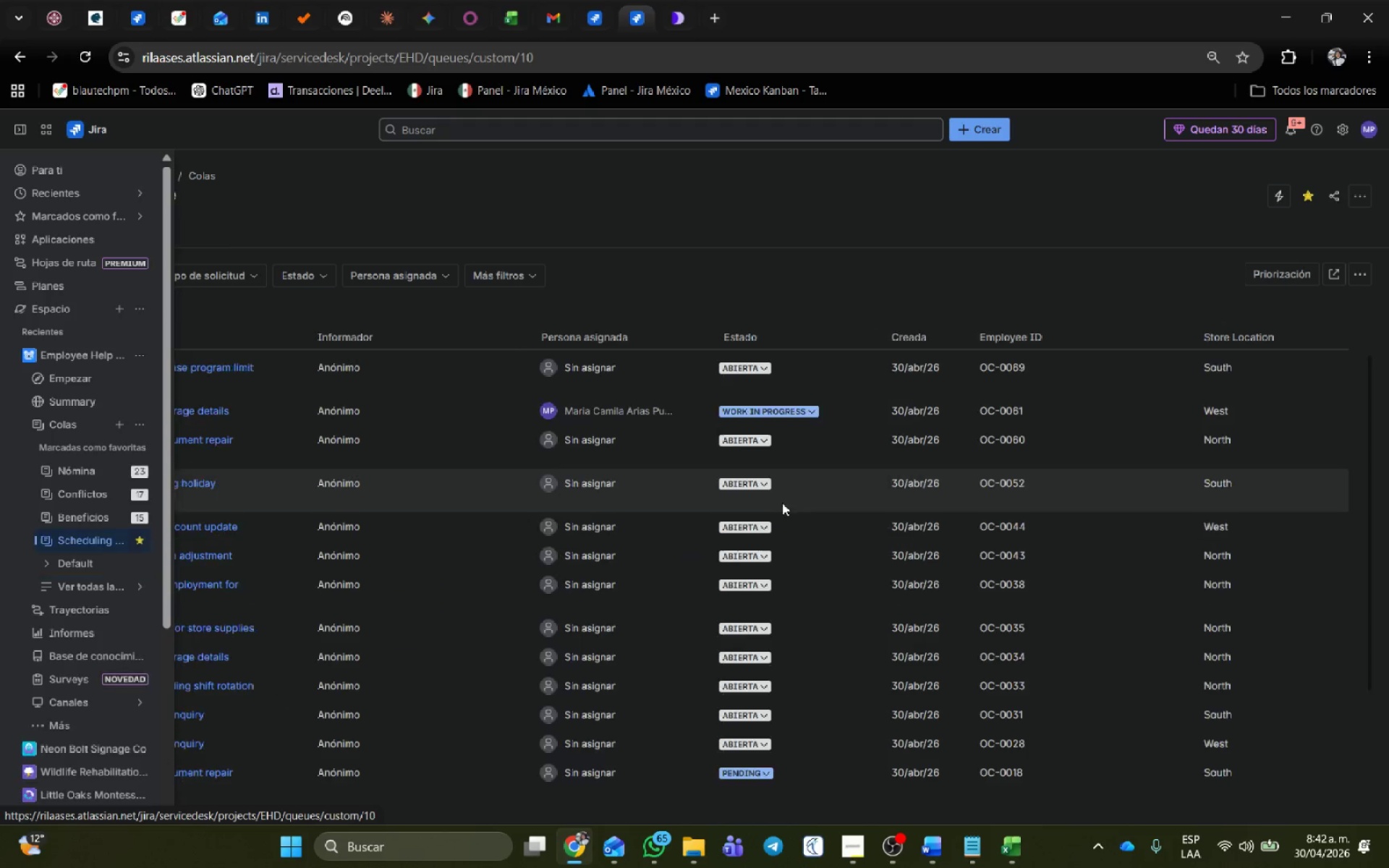 
scroll: coordinate [774, 551], scroll_direction: up, amount: 2.0
 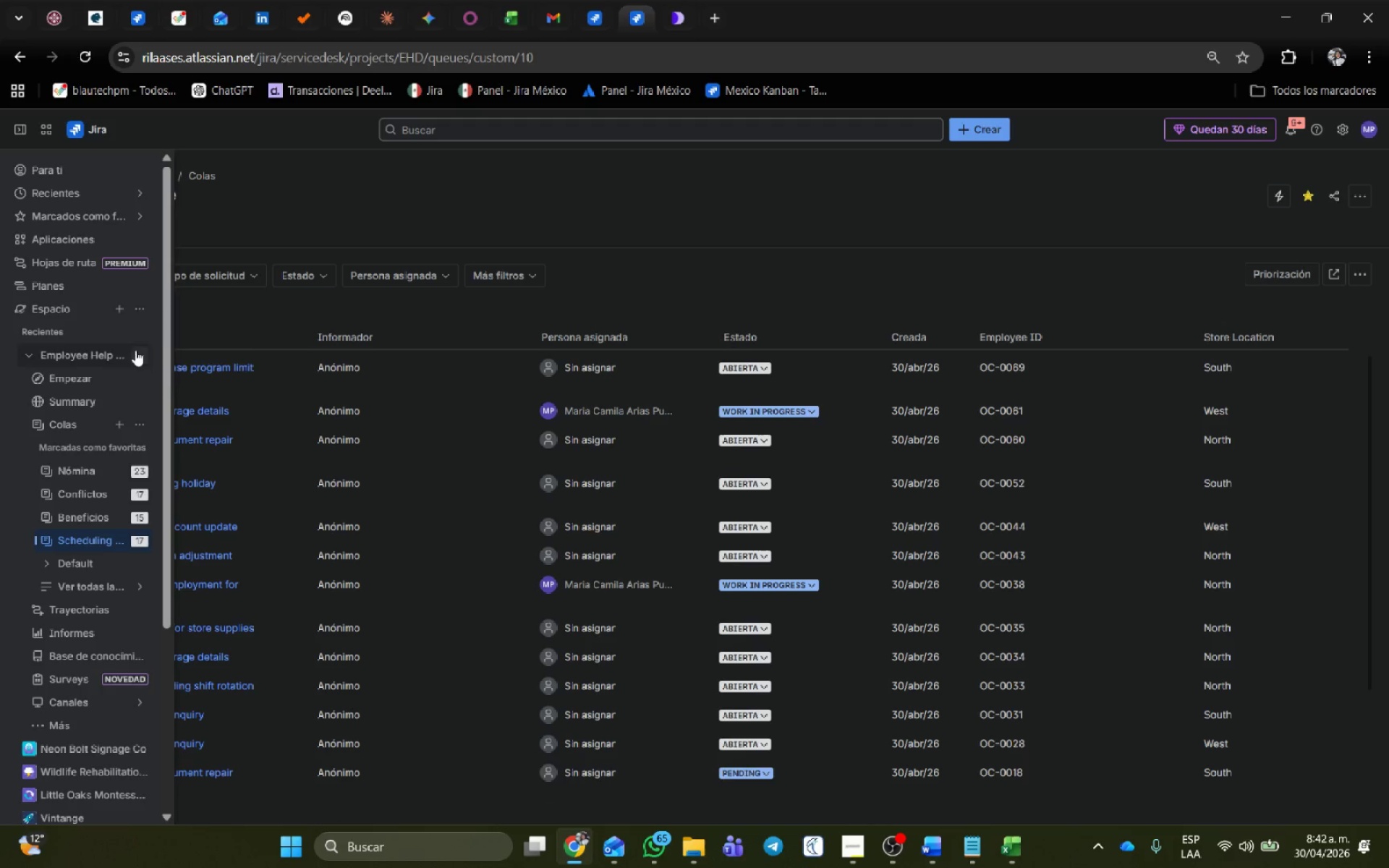 
wait(5.21)
 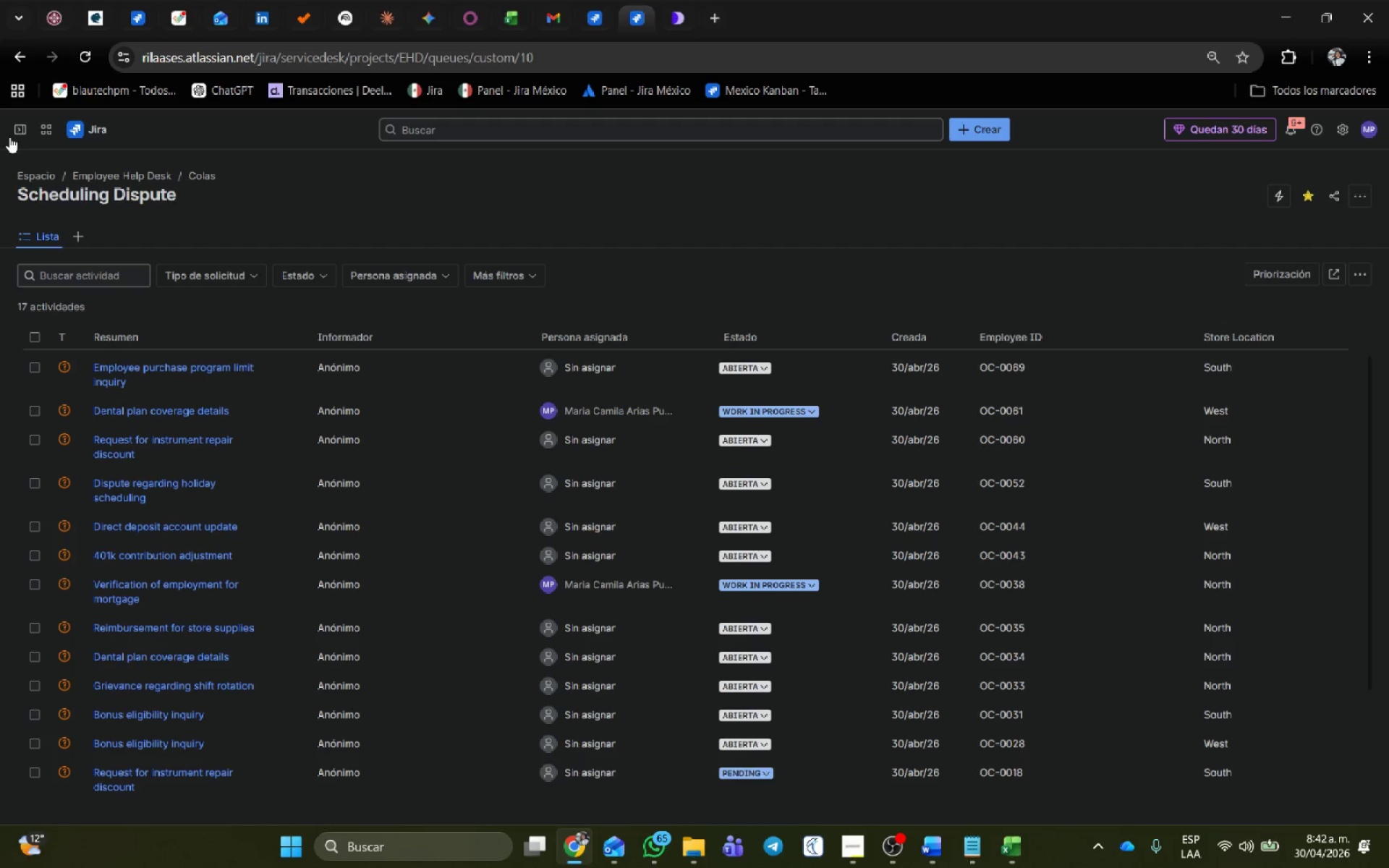 
left_click([142, 353])
 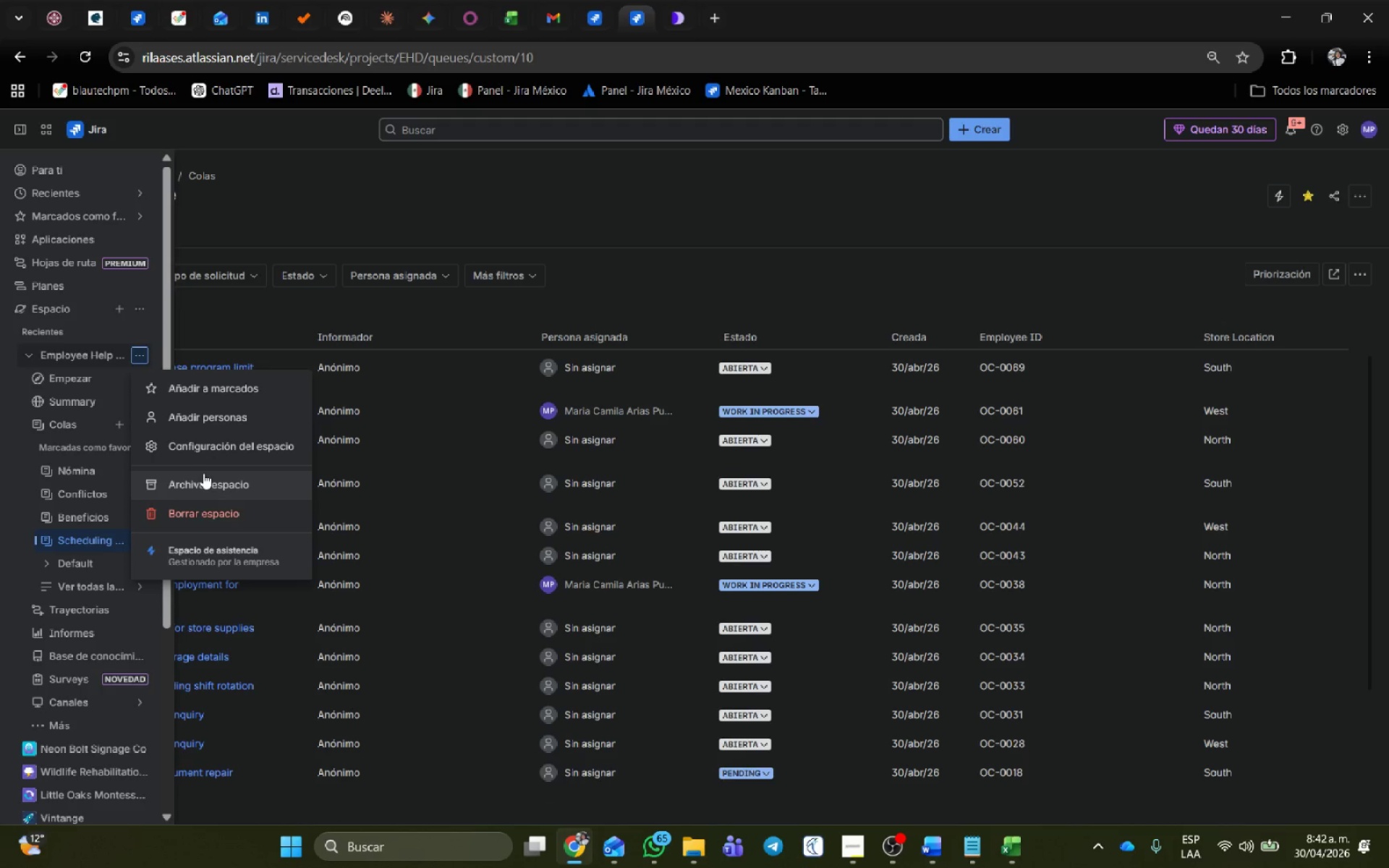 
left_click([206, 451])
 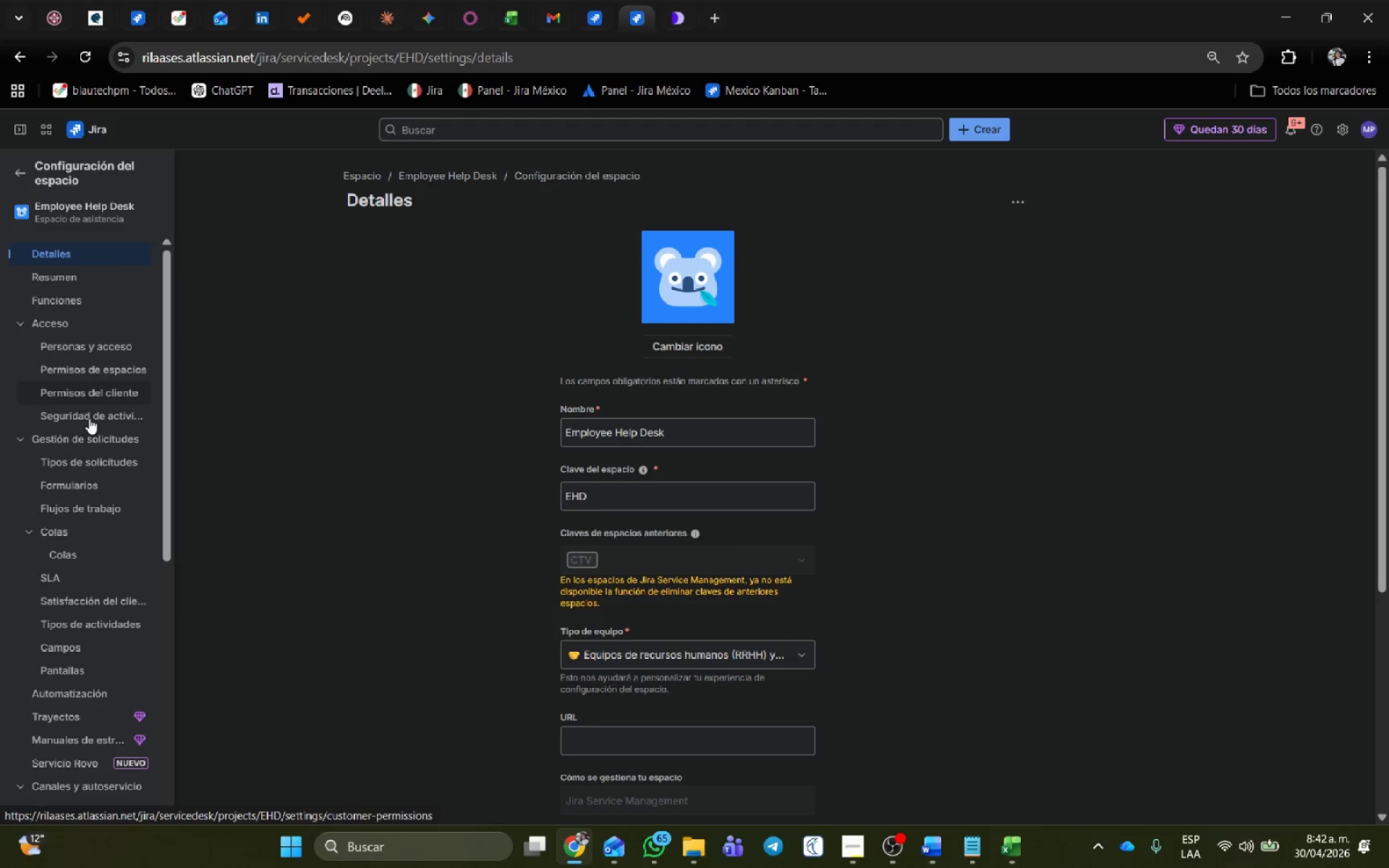 
left_click([78, 462])
 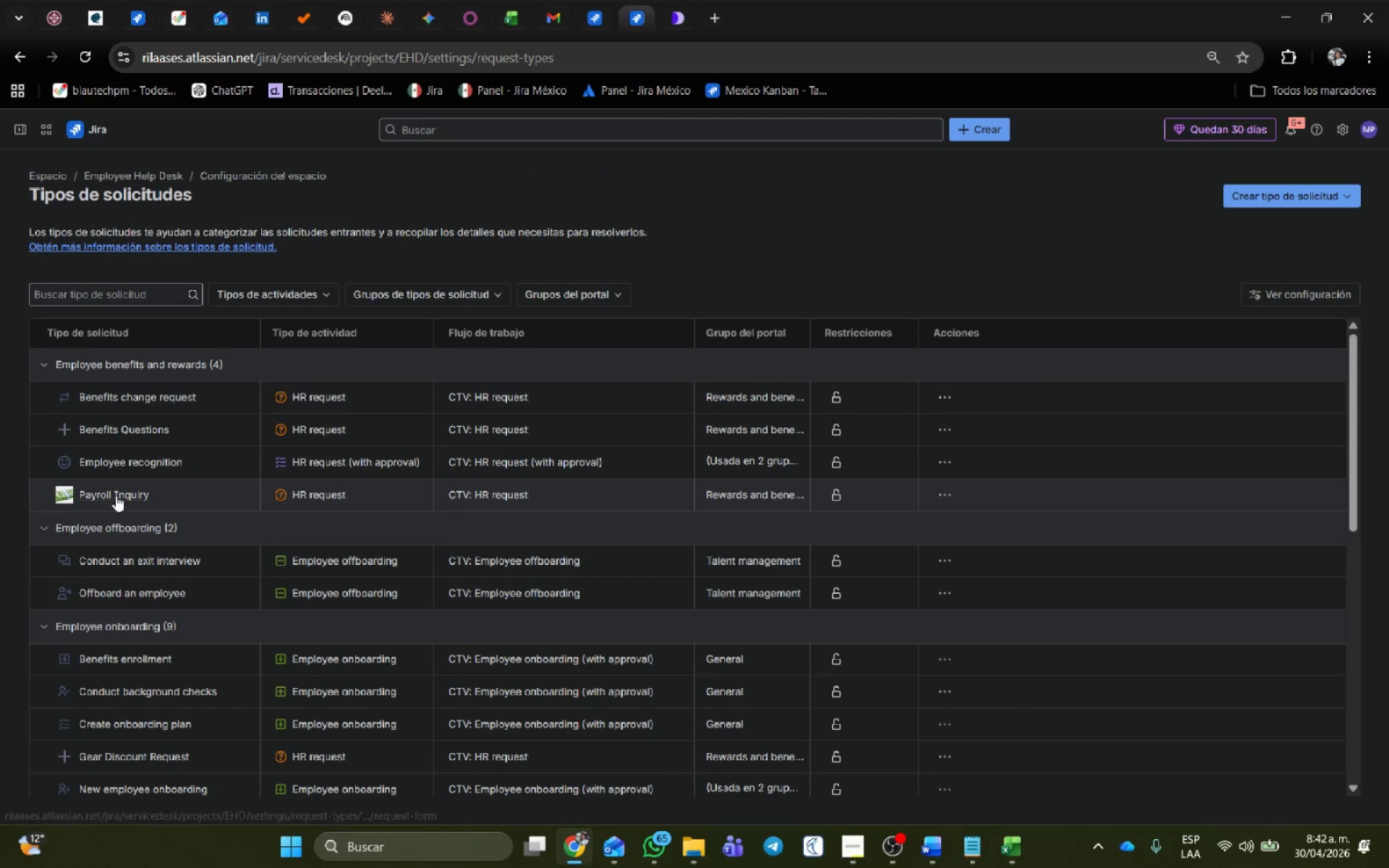 
left_click([110, 496])
 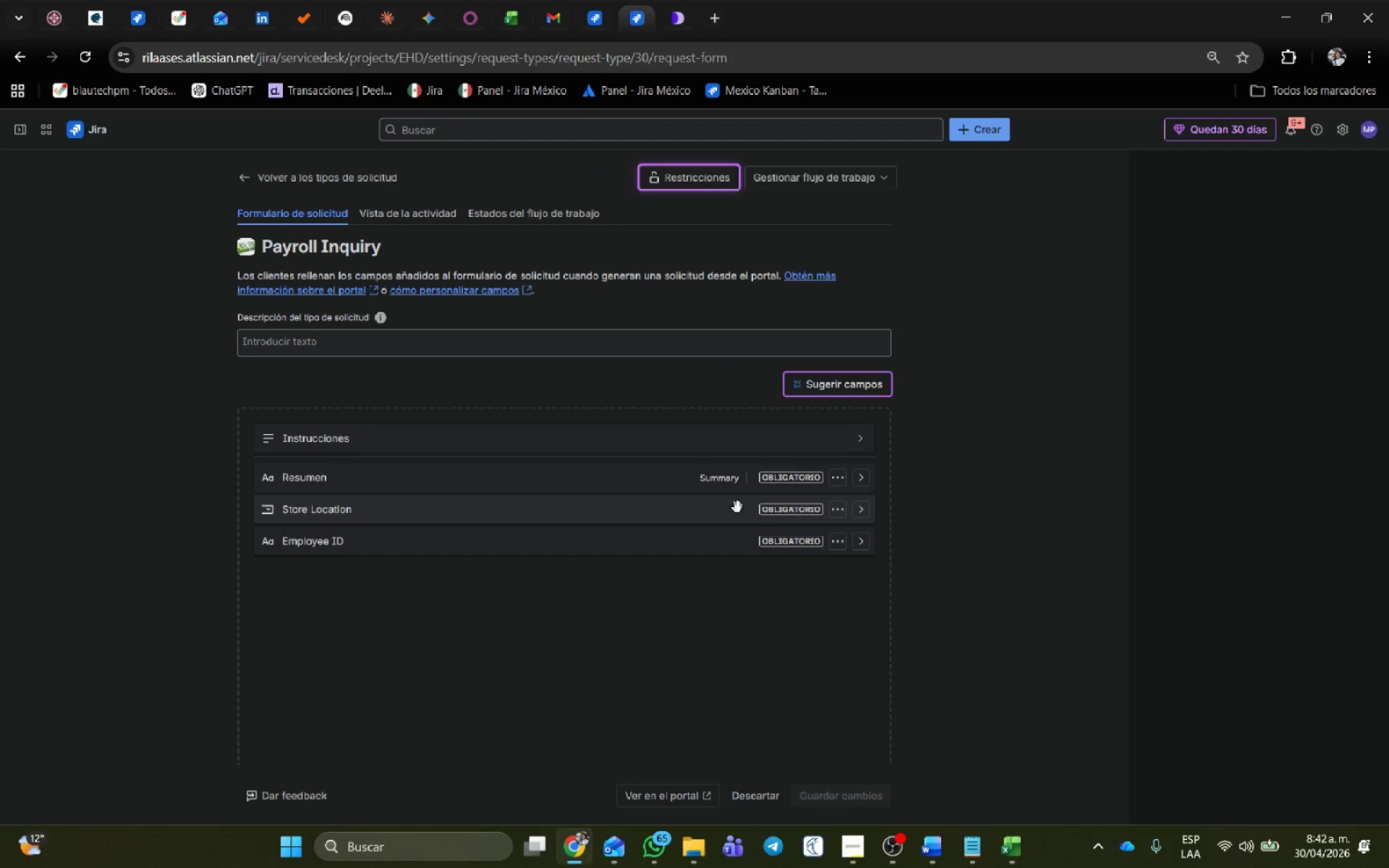 
scroll: coordinate [604, 527], scroll_direction: down, amount: 3.0
 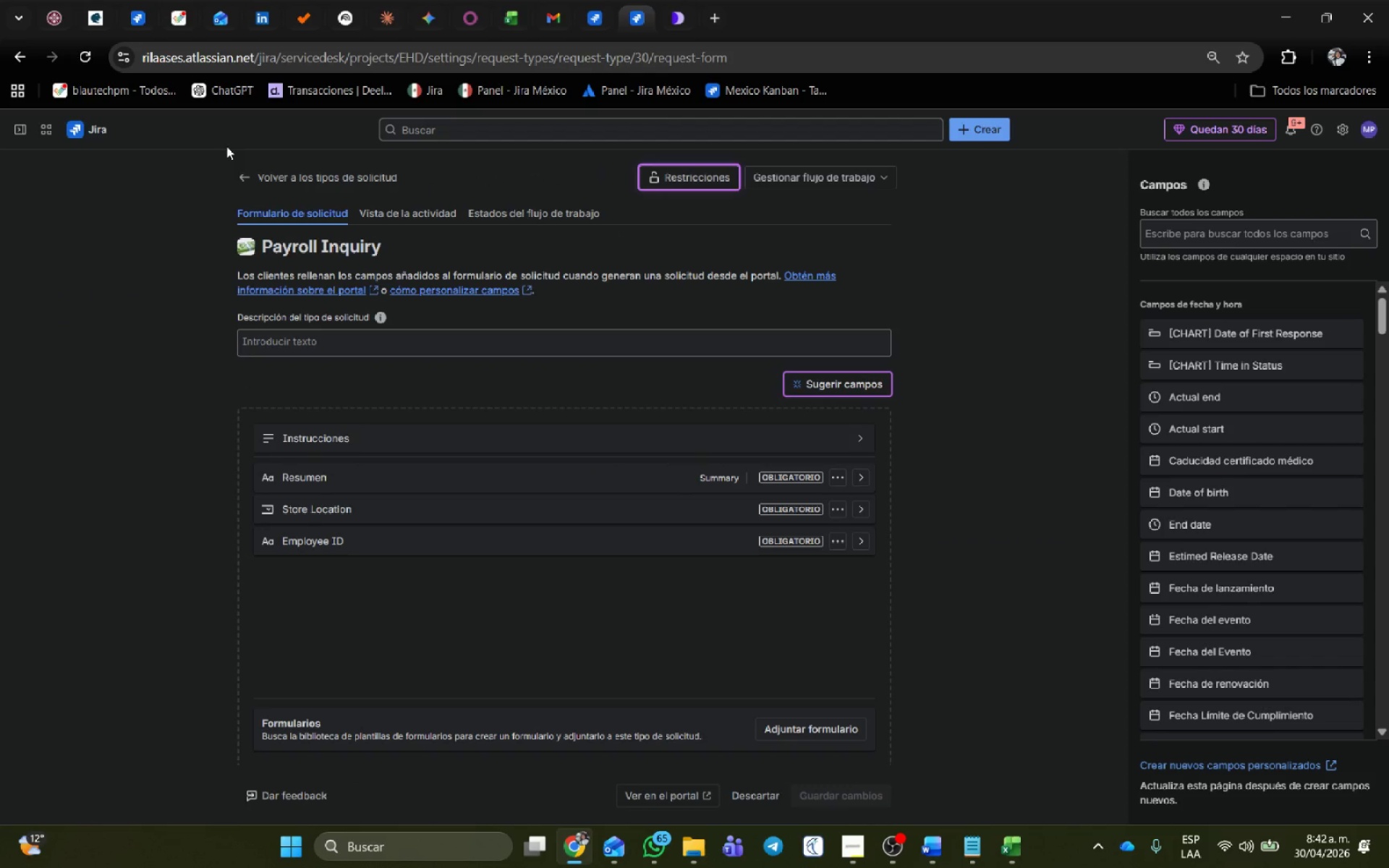 
left_click([247, 177])
 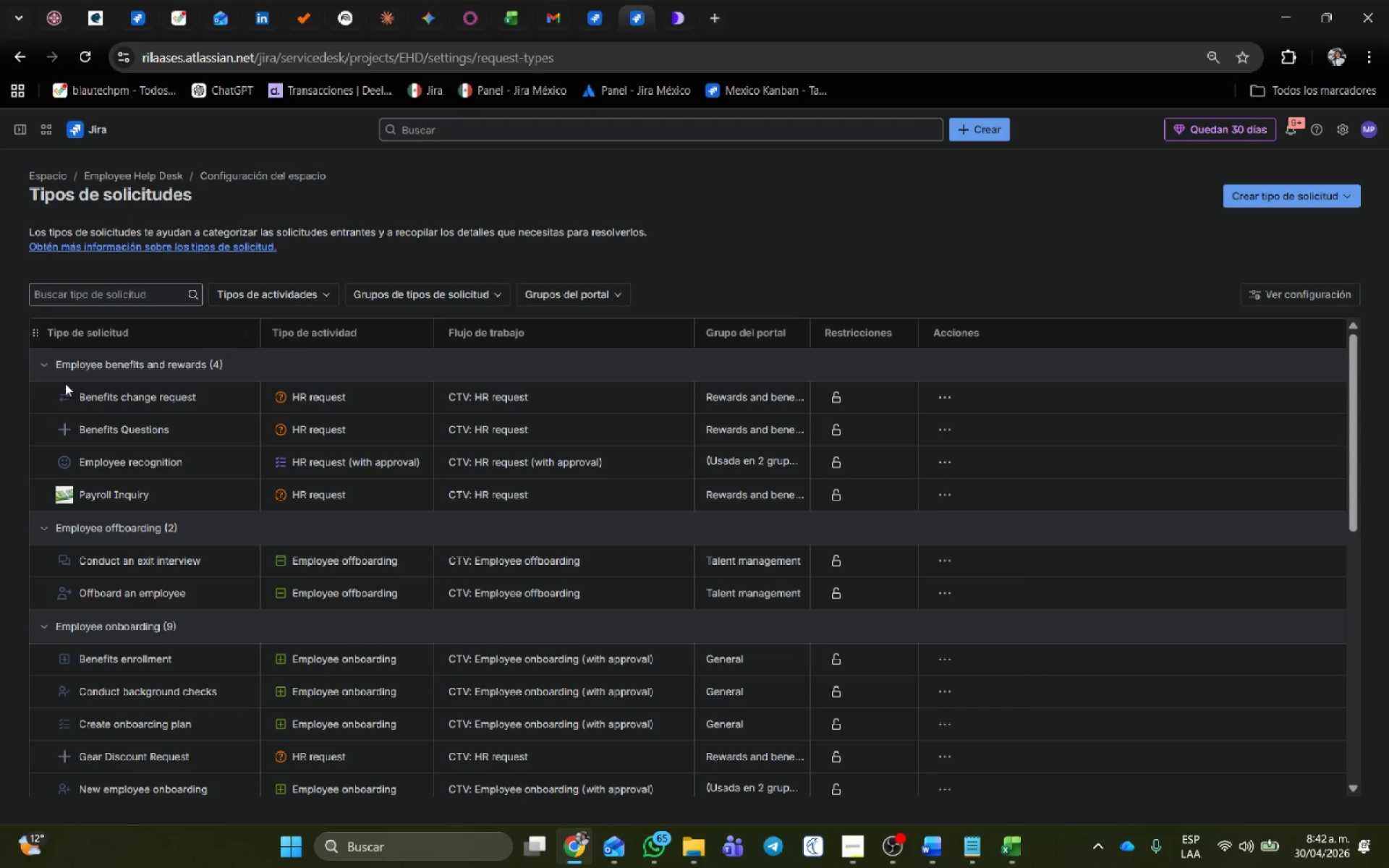 
scroll: coordinate [93, 469], scroll_direction: up, amount: 1.0
 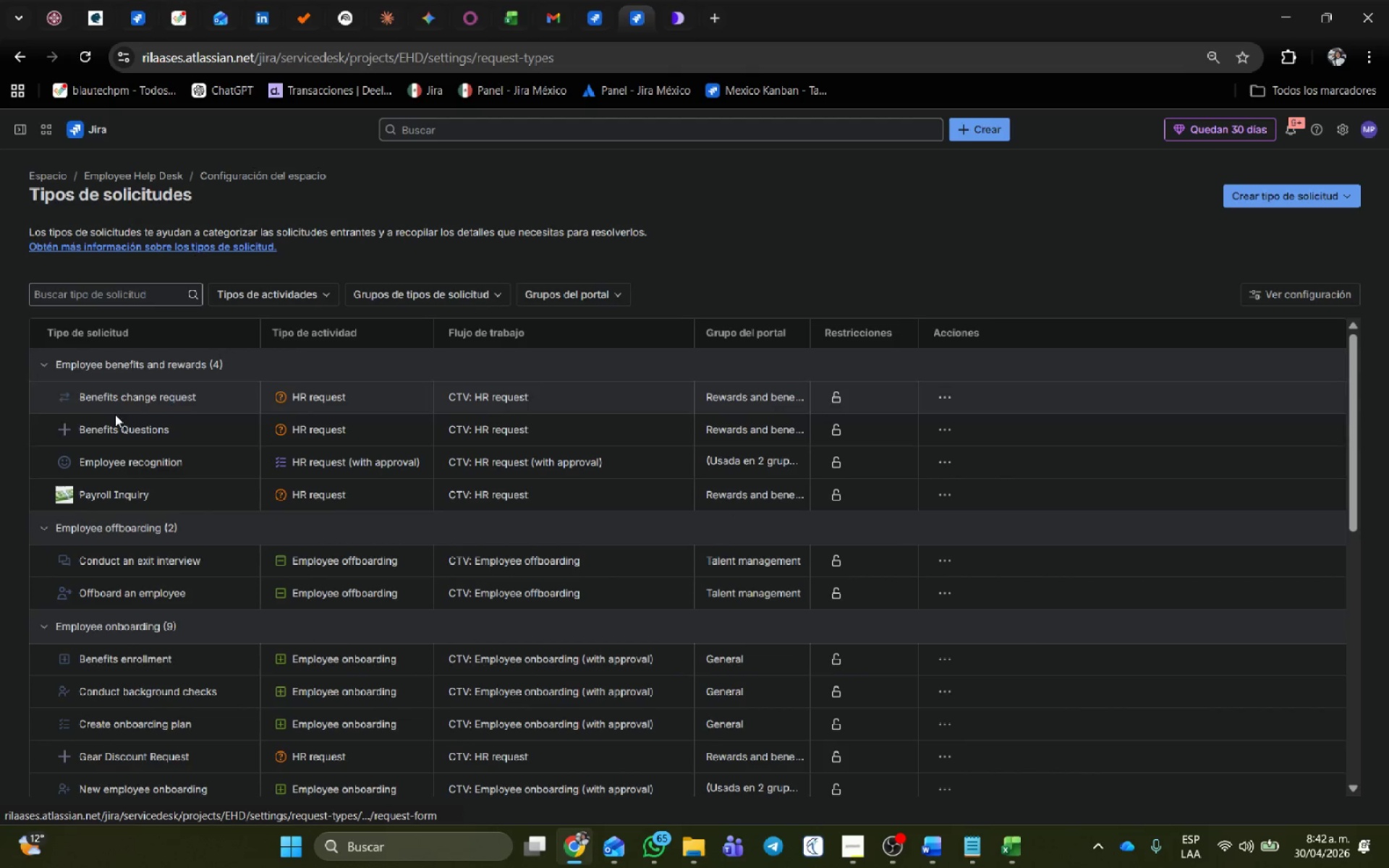 
left_click([116, 426])
 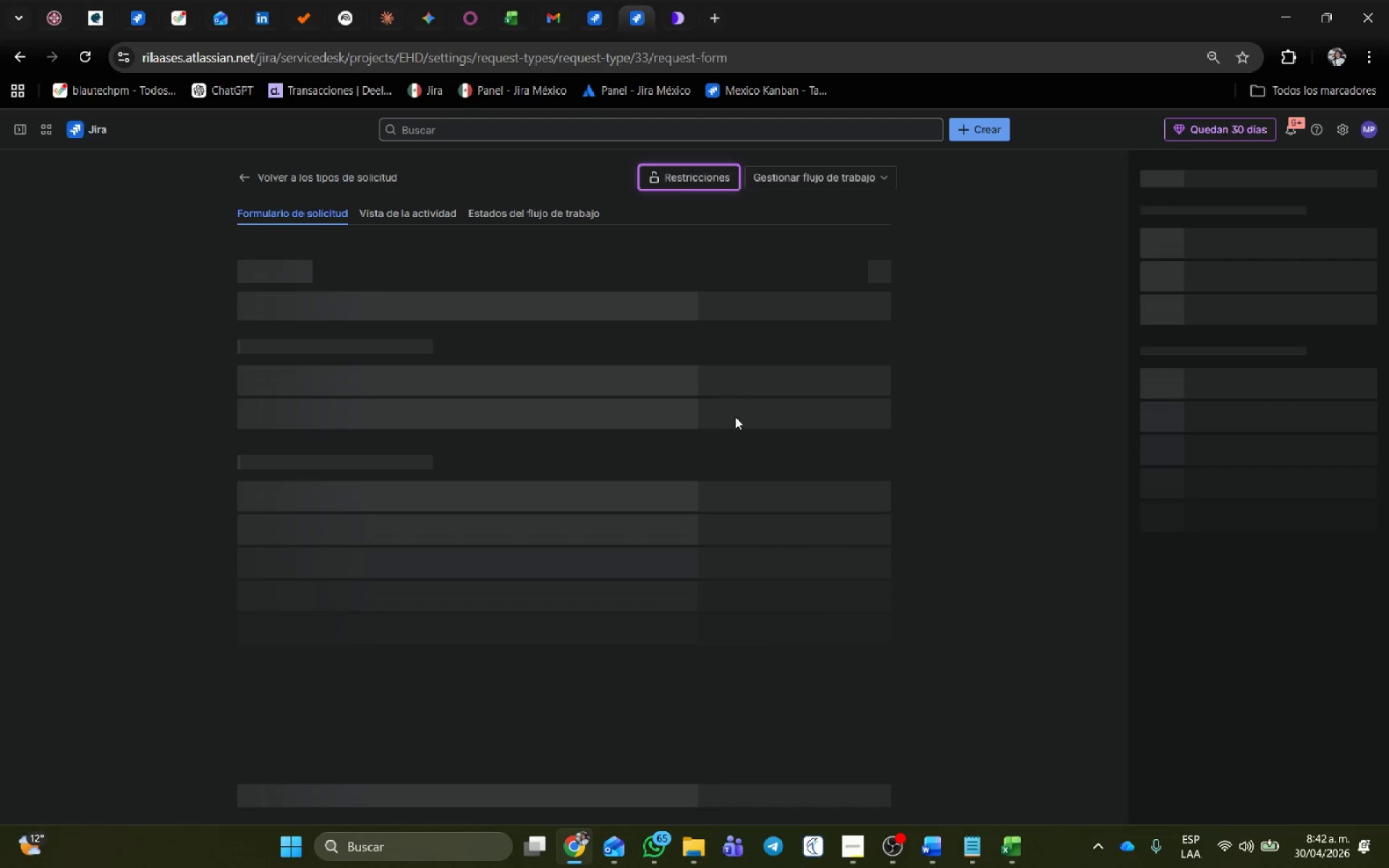 
scroll: coordinate [632, 512], scroll_direction: down, amount: 4.0
 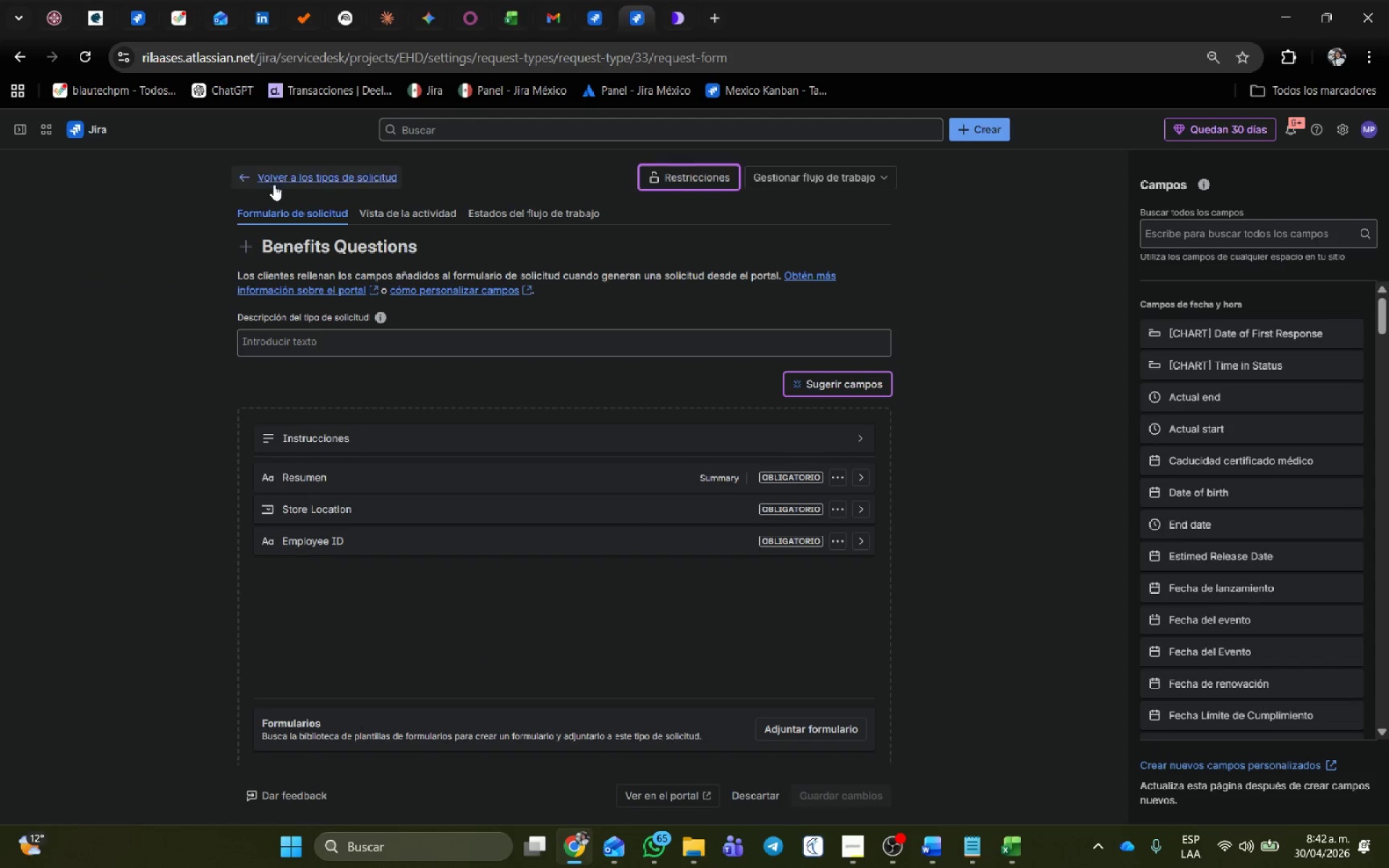 
left_click([280, 169])
 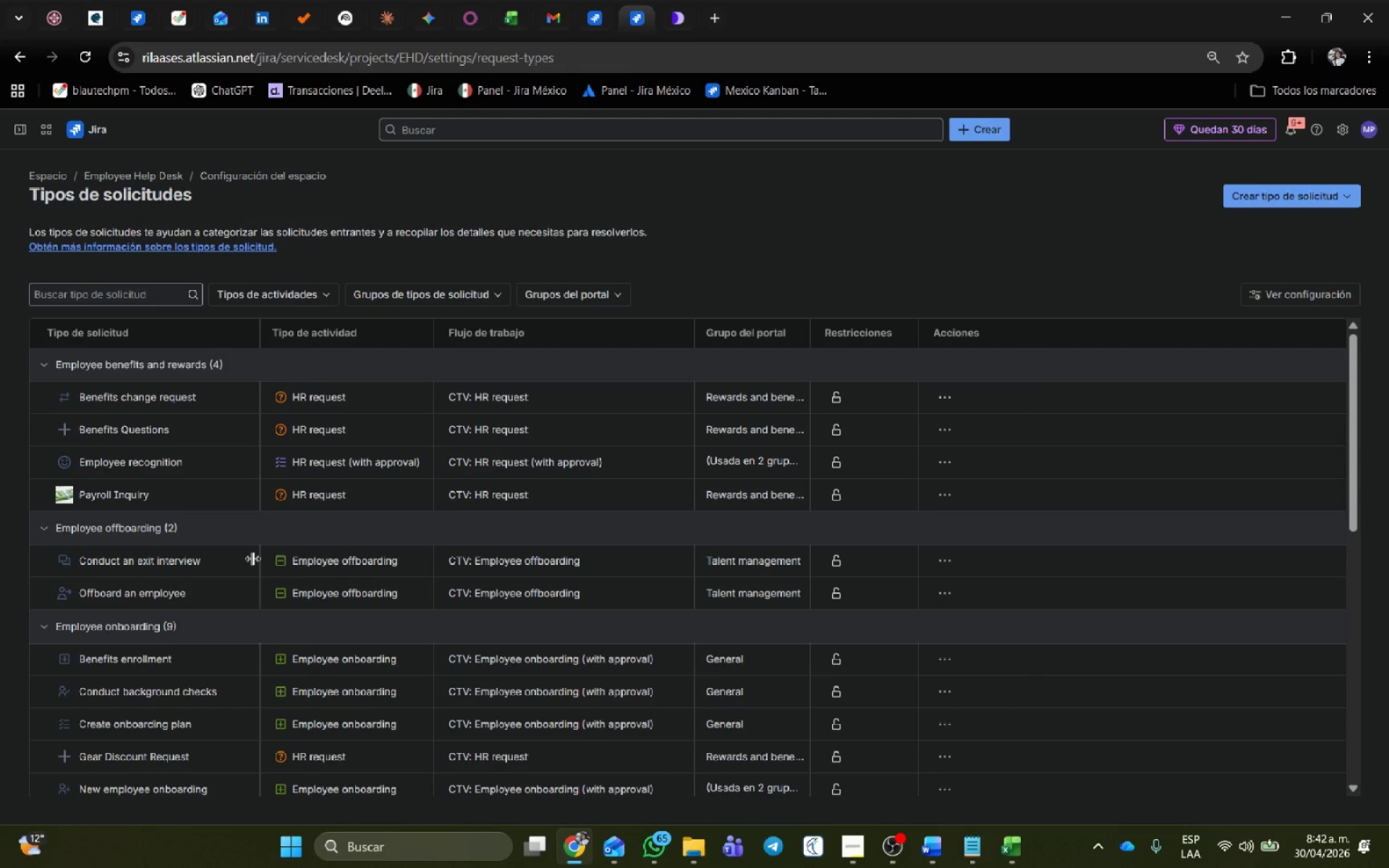 
scroll: coordinate [67, 568], scroll_direction: down, amount: 3.0
 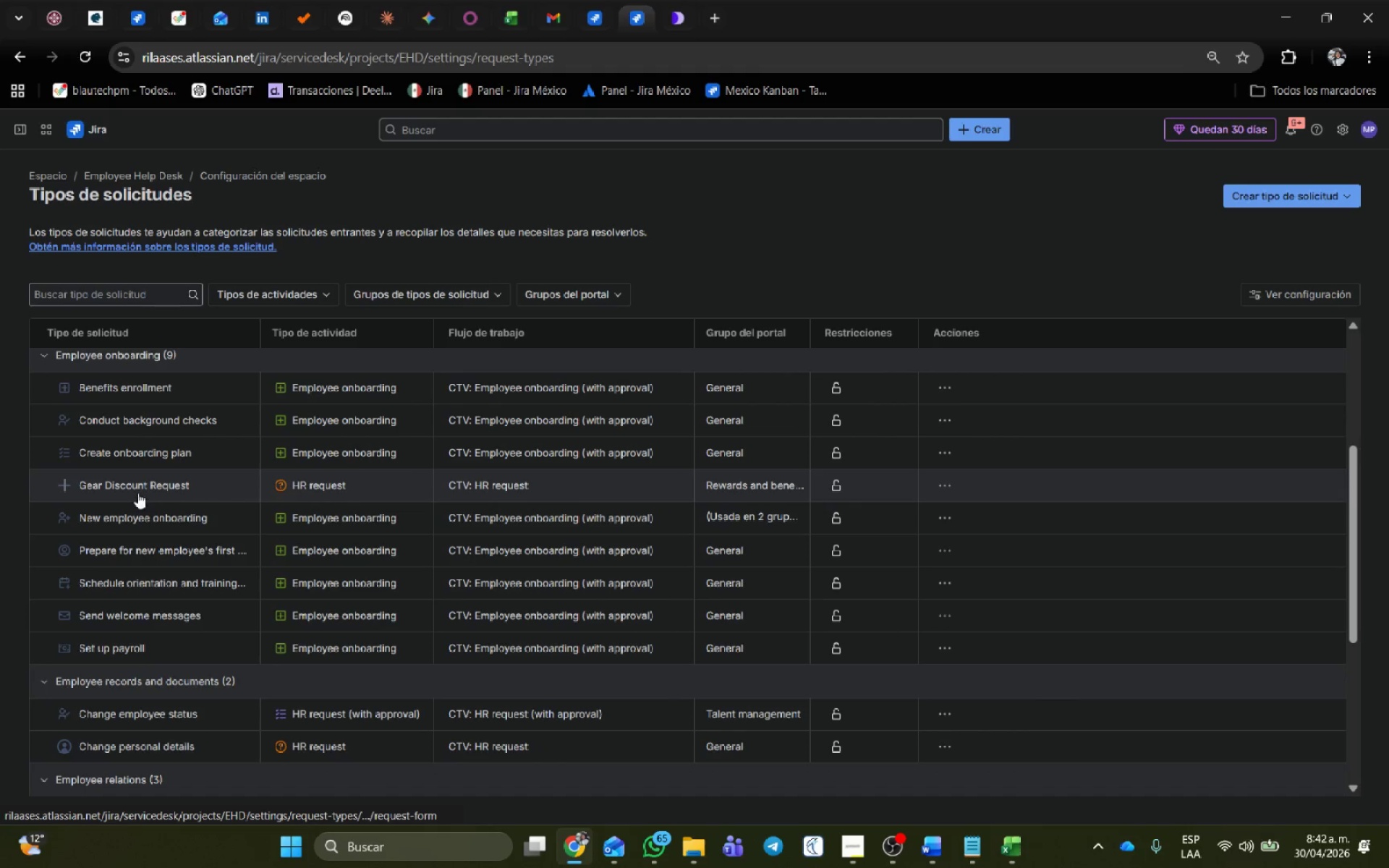 
left_click([142, 483])
 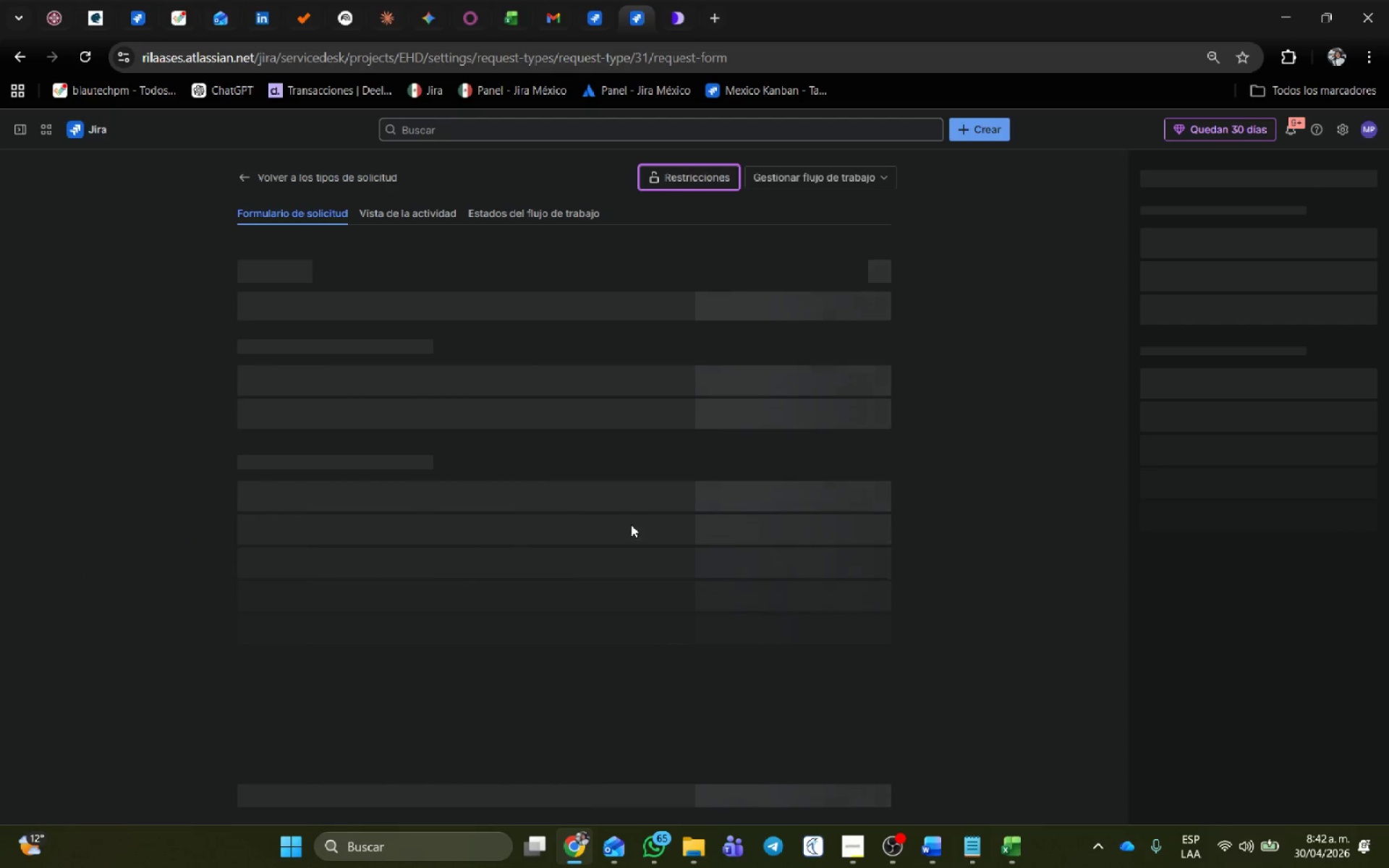 
scroll: coordinate [627, 639], scroll_direction: down, amount: 10.0
 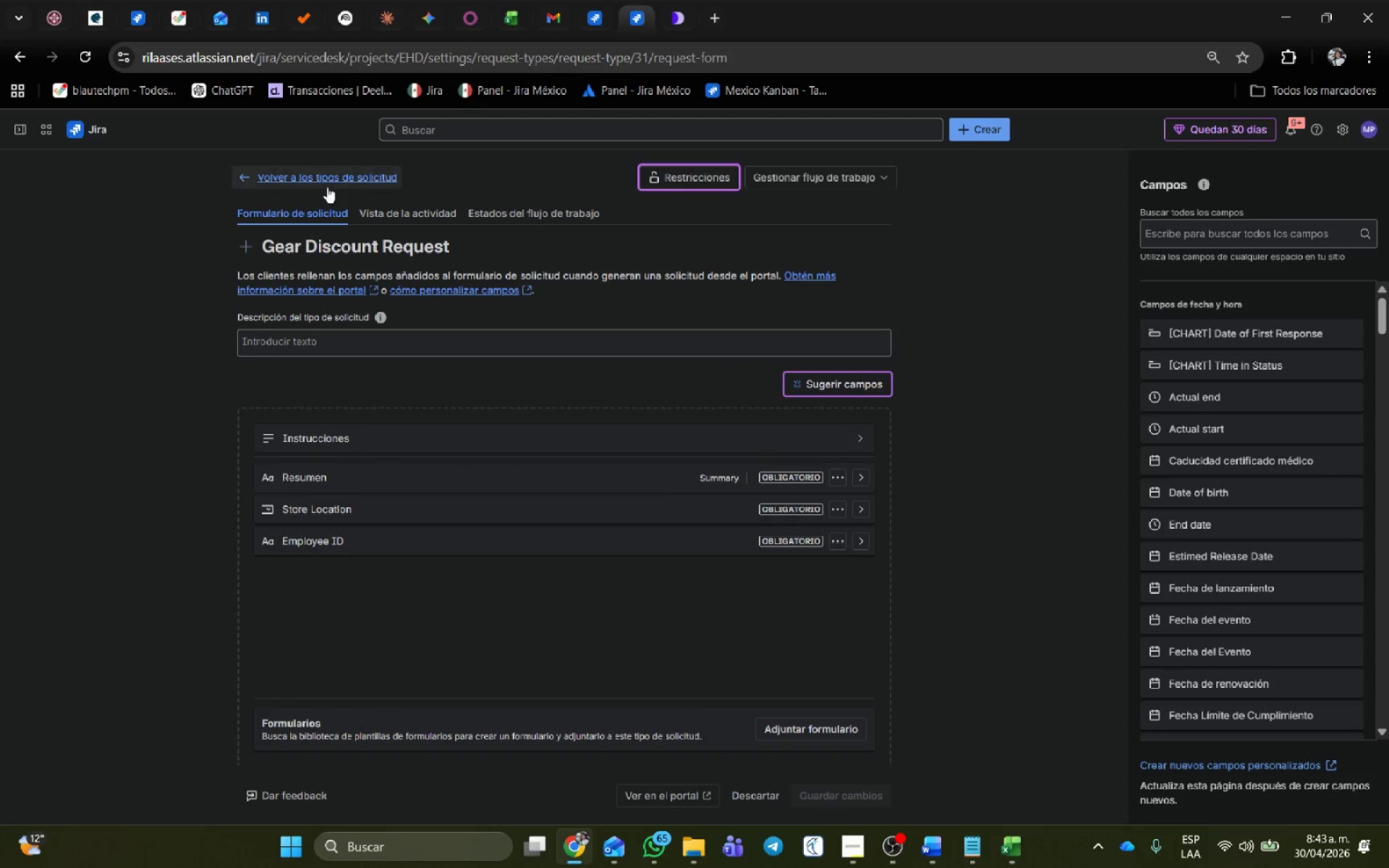 
left_click([328, 176])
 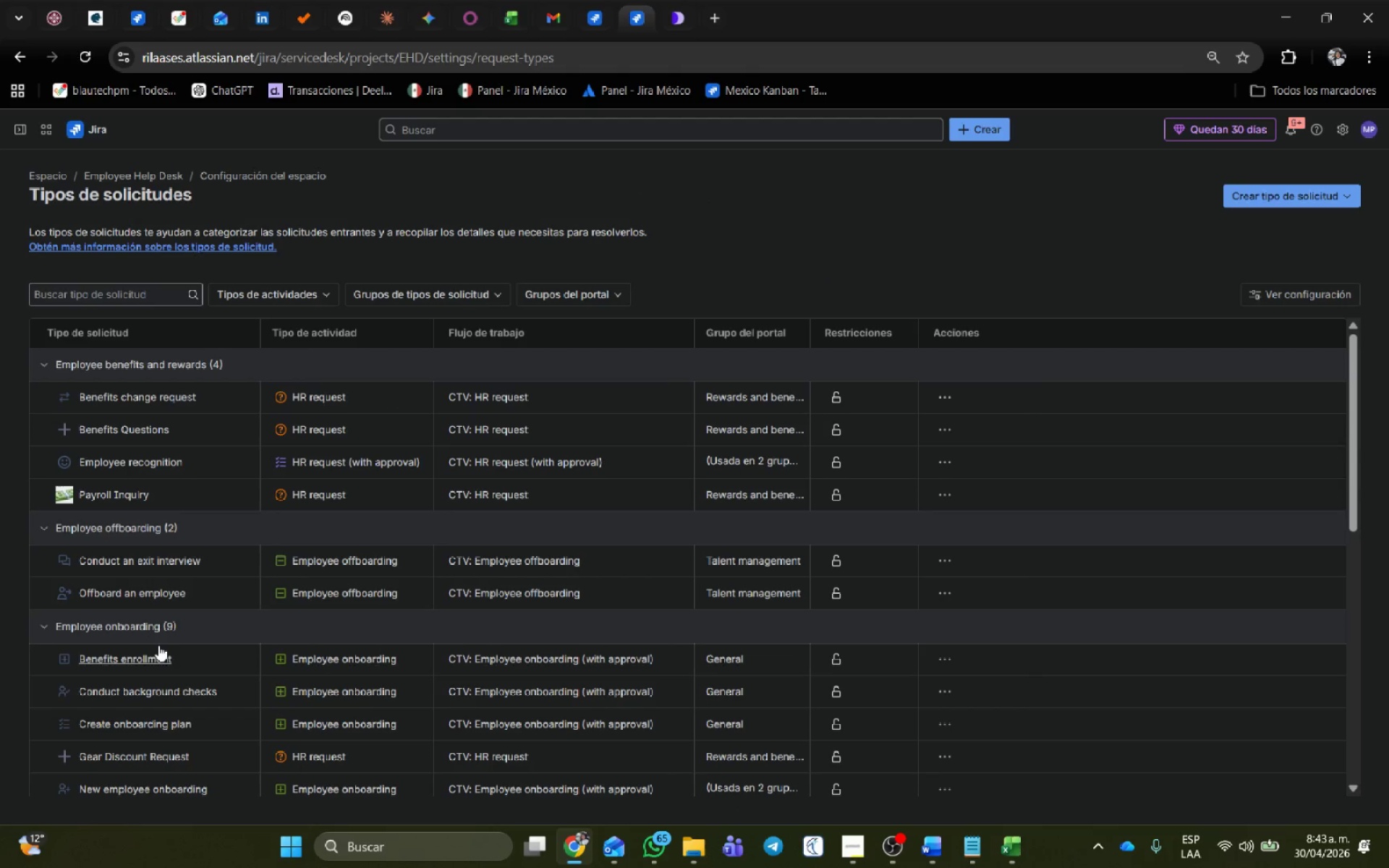 
scroll: coordinate [161, 638], scroll_direction: down, amount: 3.0
 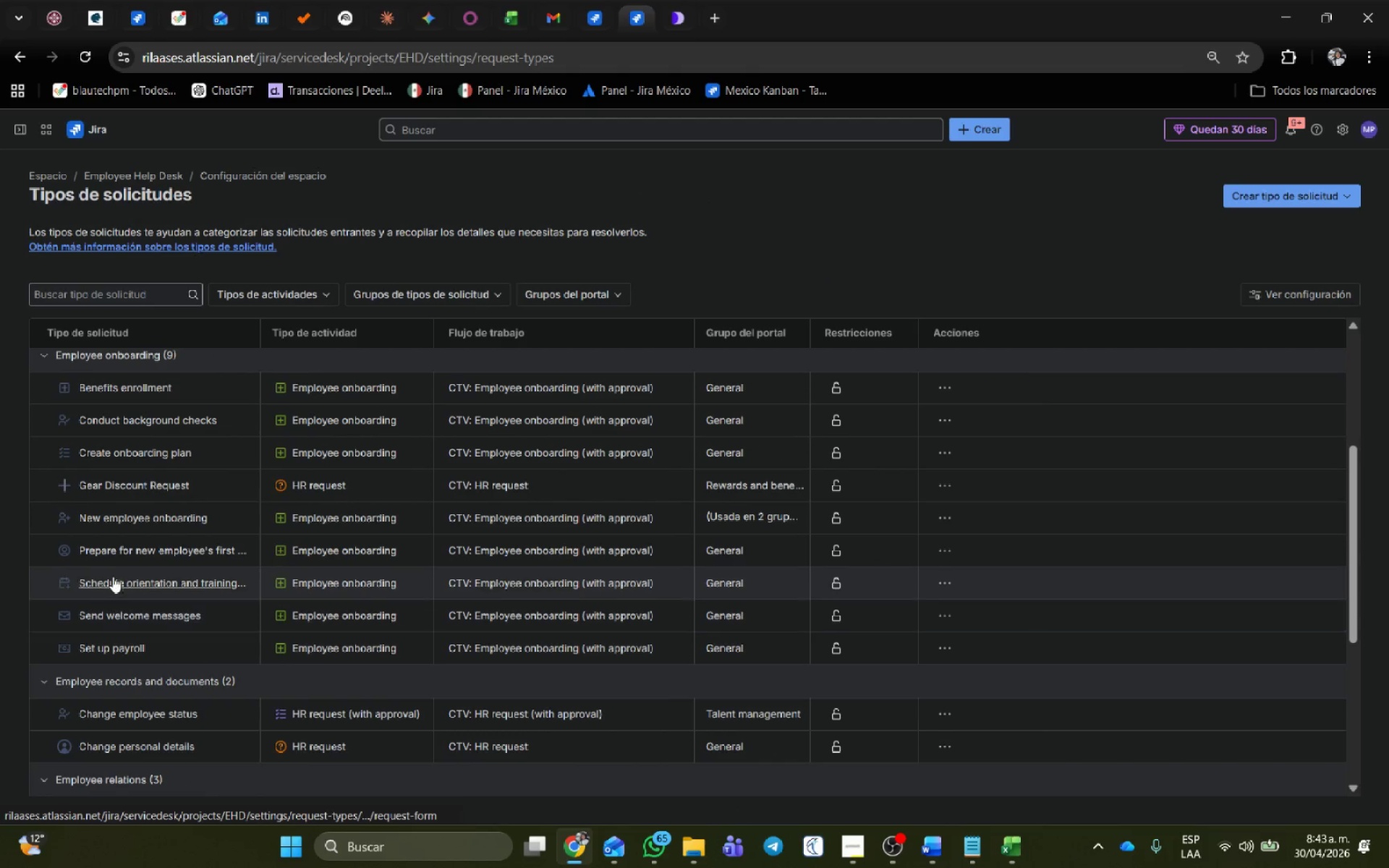 
left_click([124, 583])
 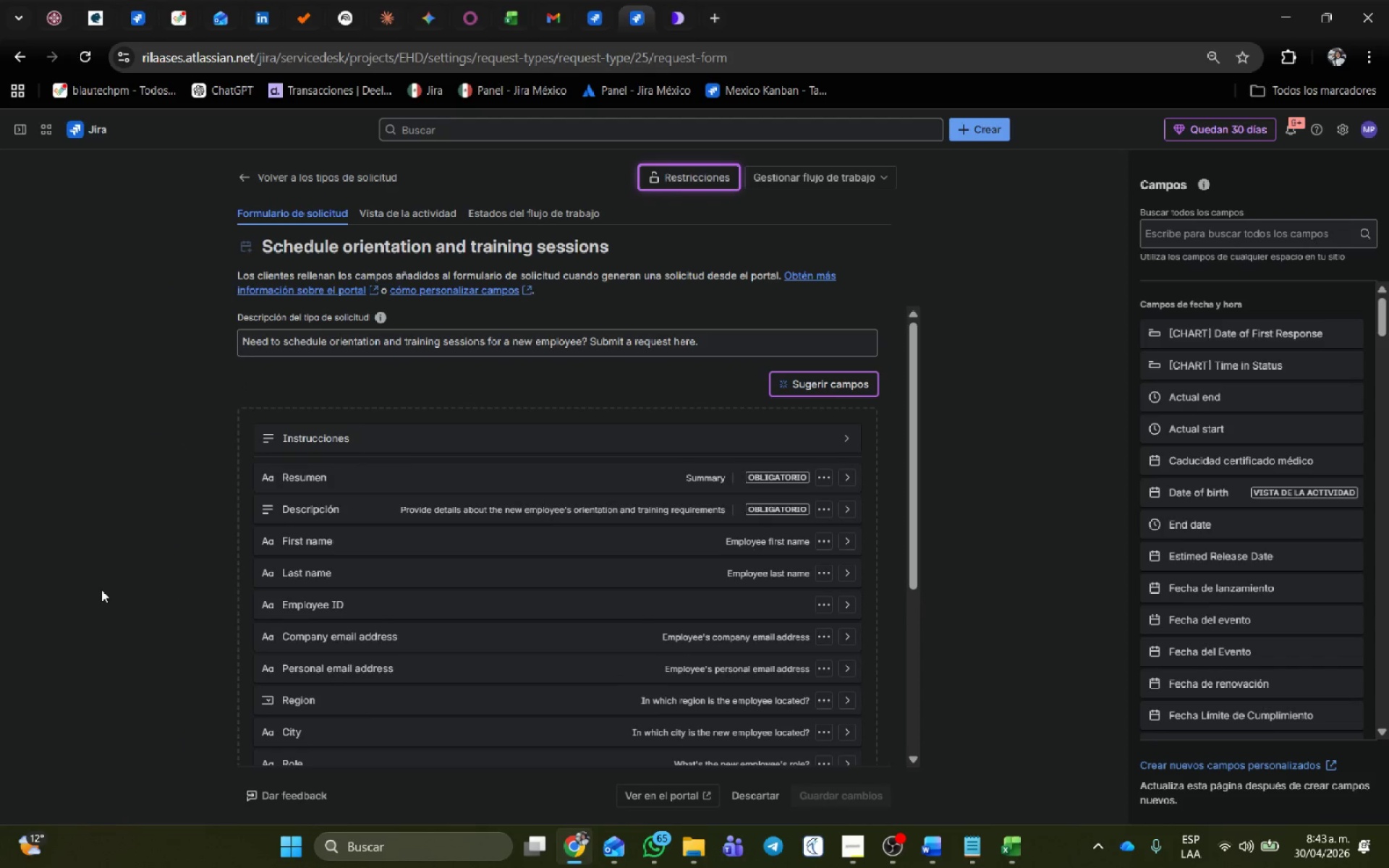 
scroll: coordinate [154, 561], scroll_direction: down, amount: 18.0
 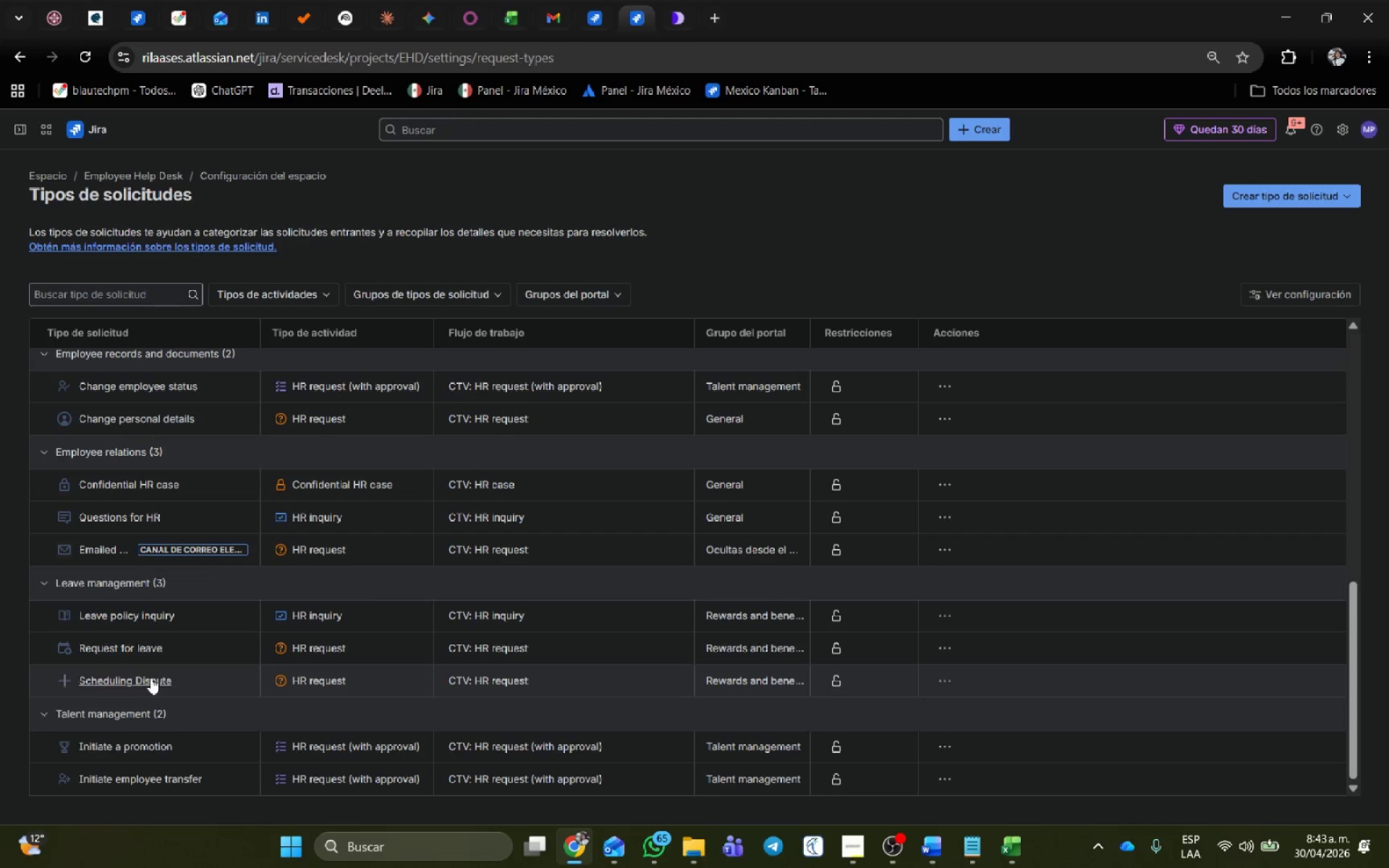 
left_click([150, 680])
 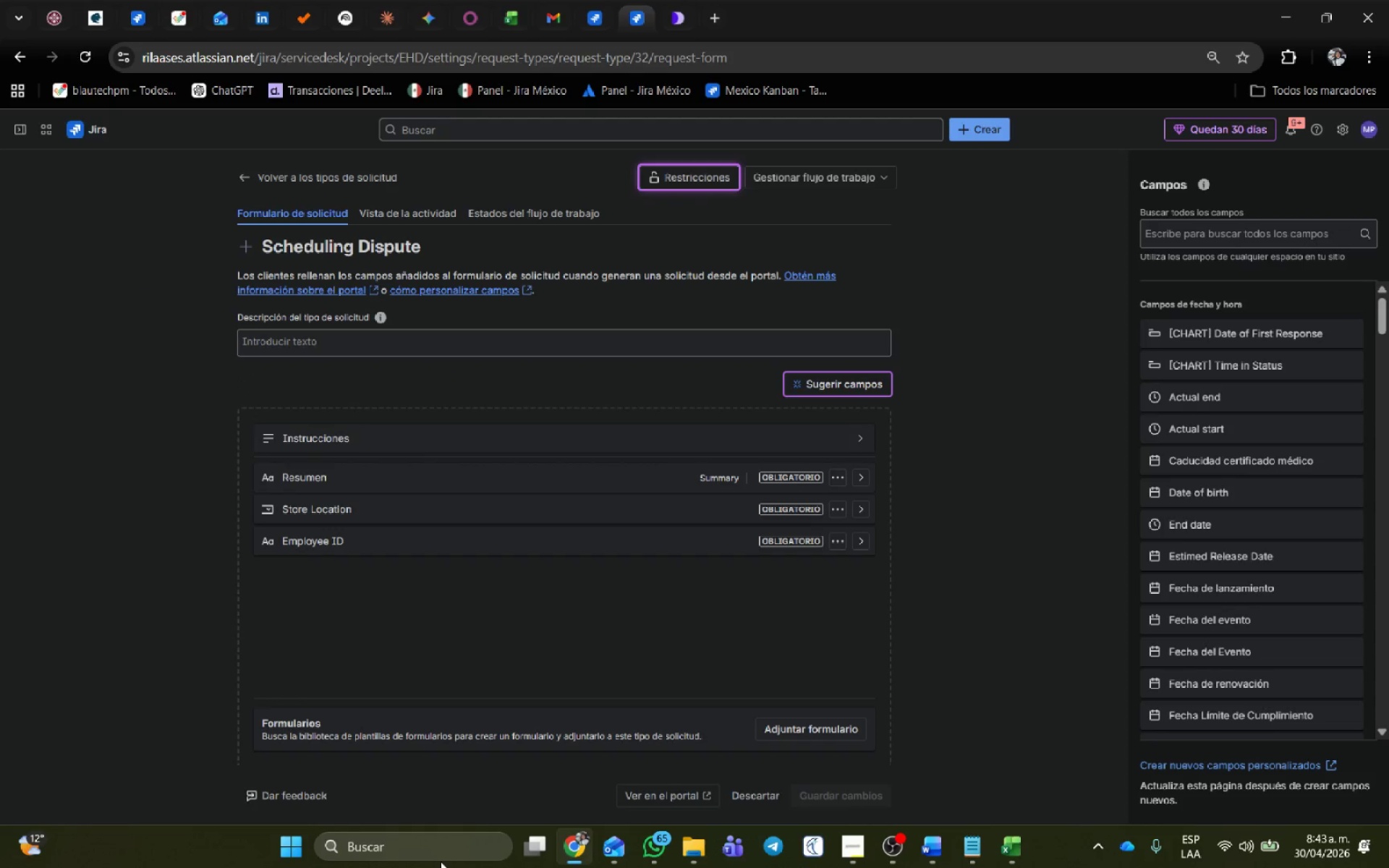 
wait(7.51)
 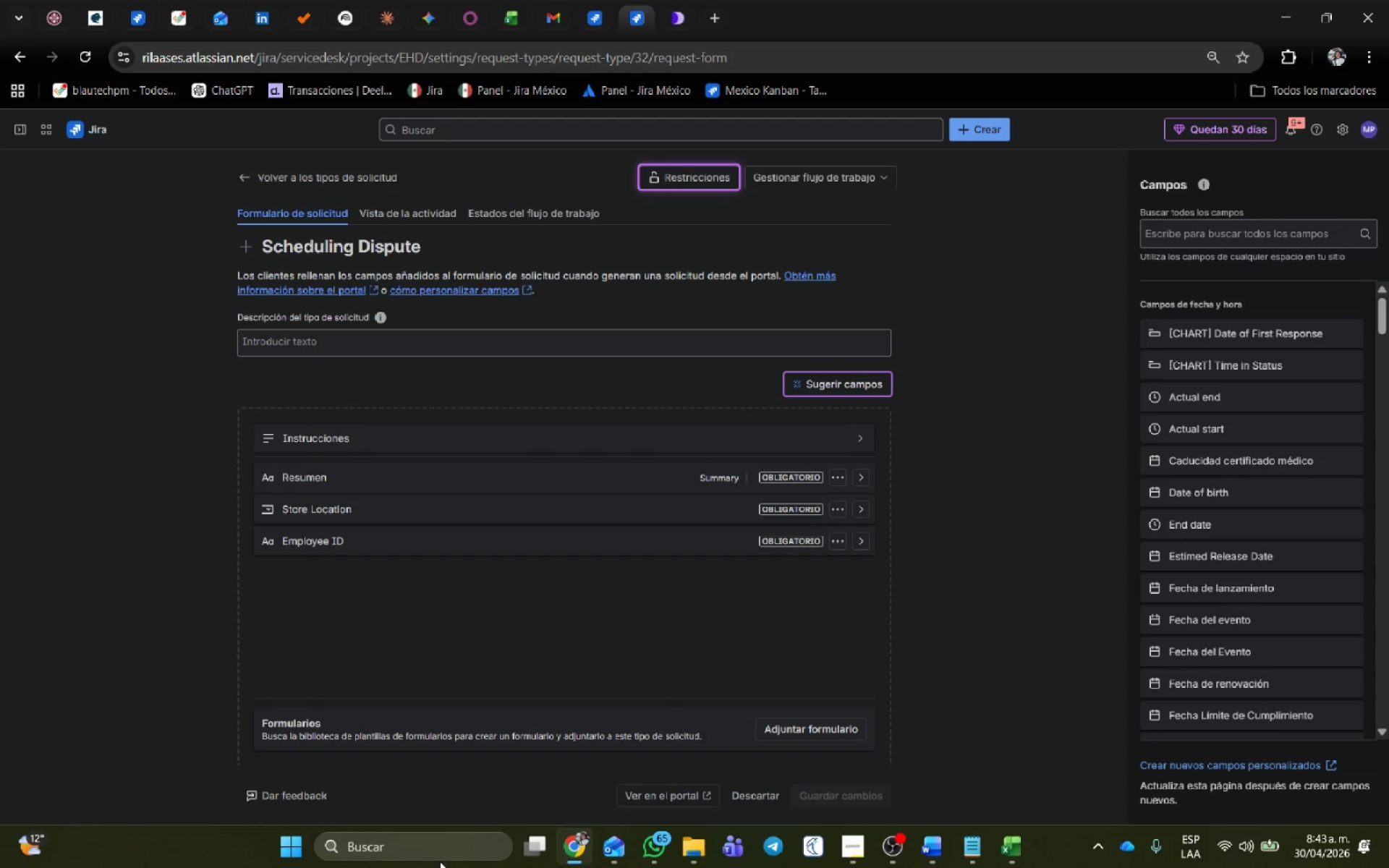 
scroll: coordinate [499, 867], scroll_direction: down, amount: 7.0
 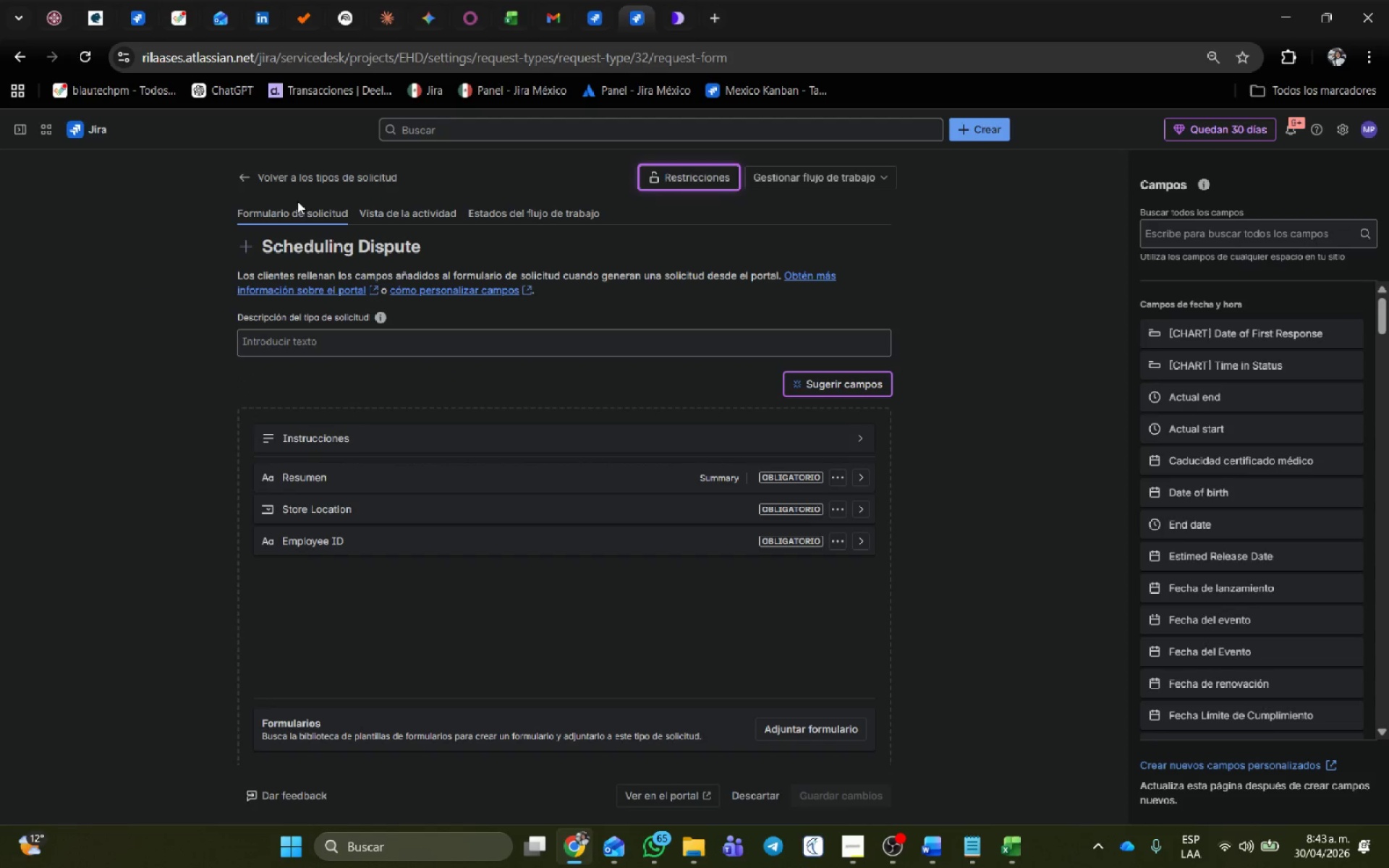 
left_click([309, 179])
 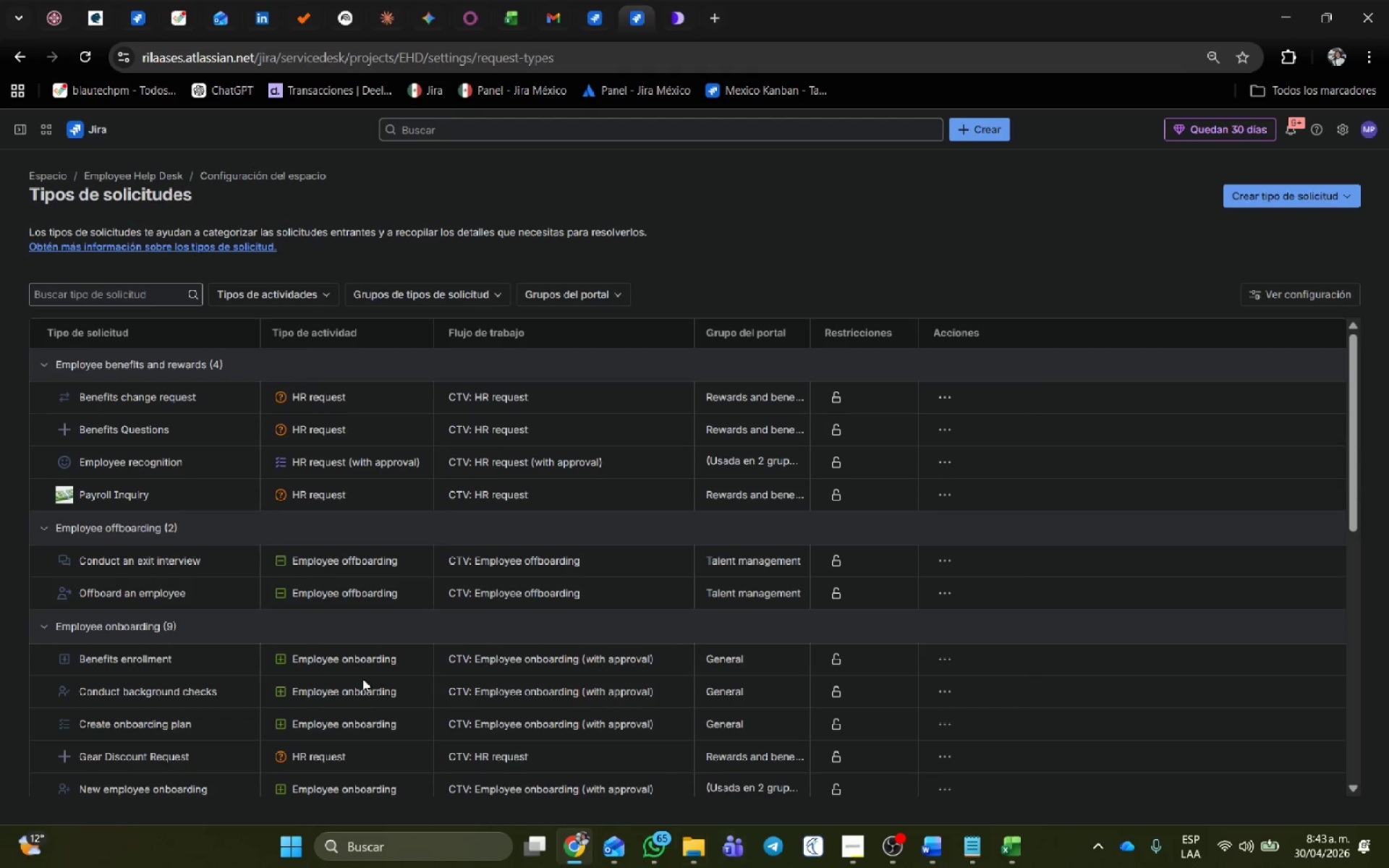 
scroll: coordinate [309, 524], scroll_direction: up, amount: 5.0
 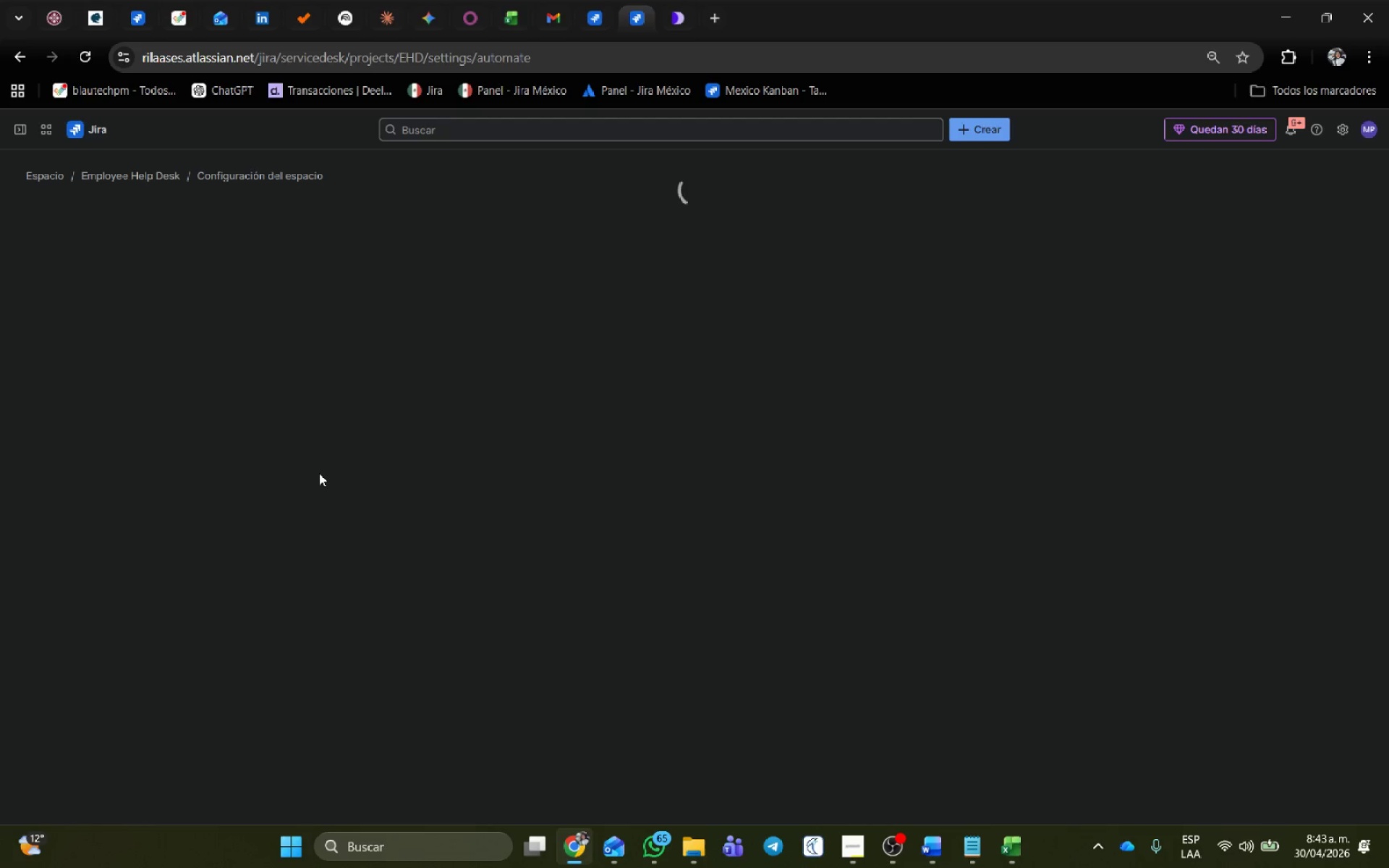 
wait(14.59)
 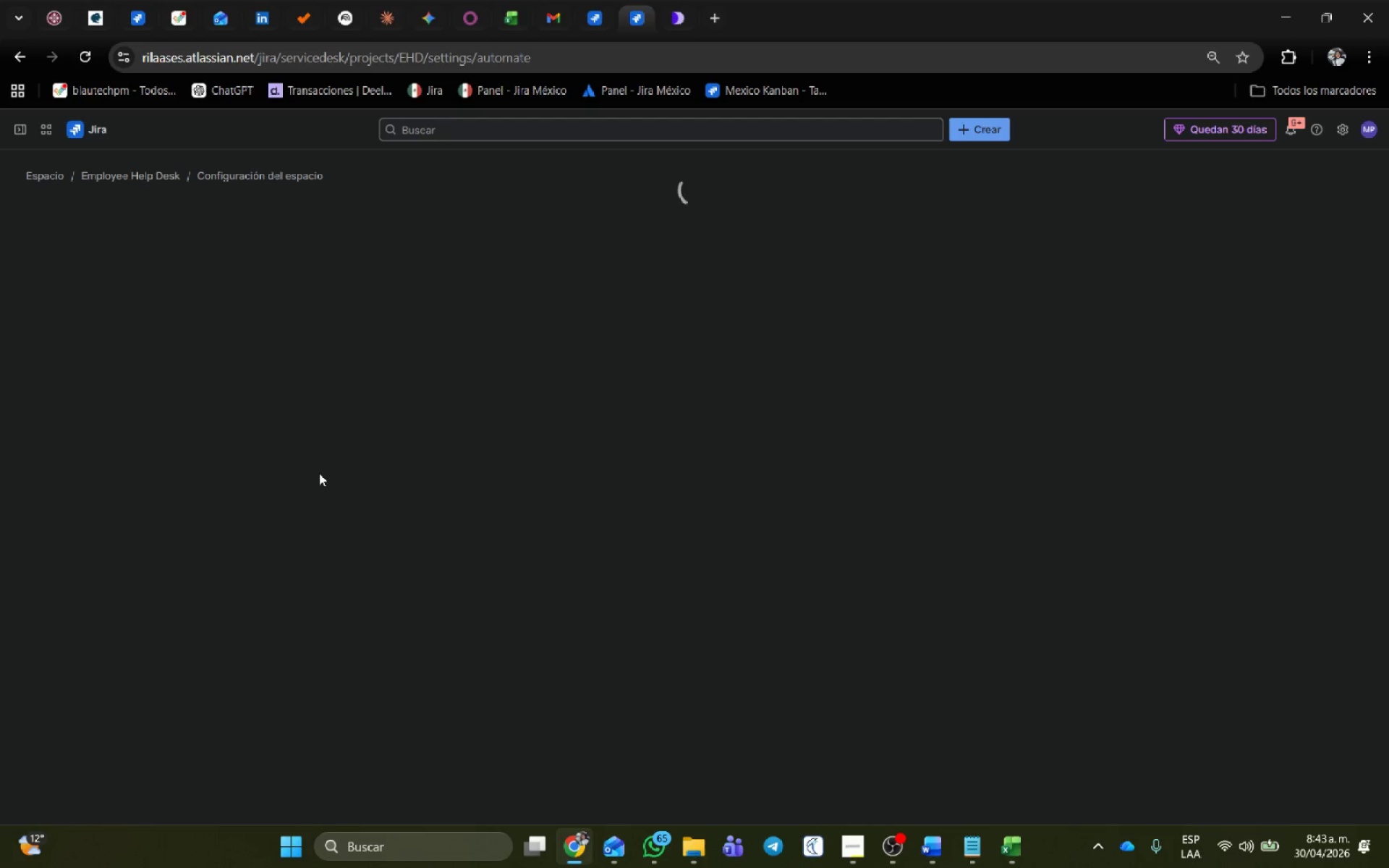 
left_click([105, 238])
 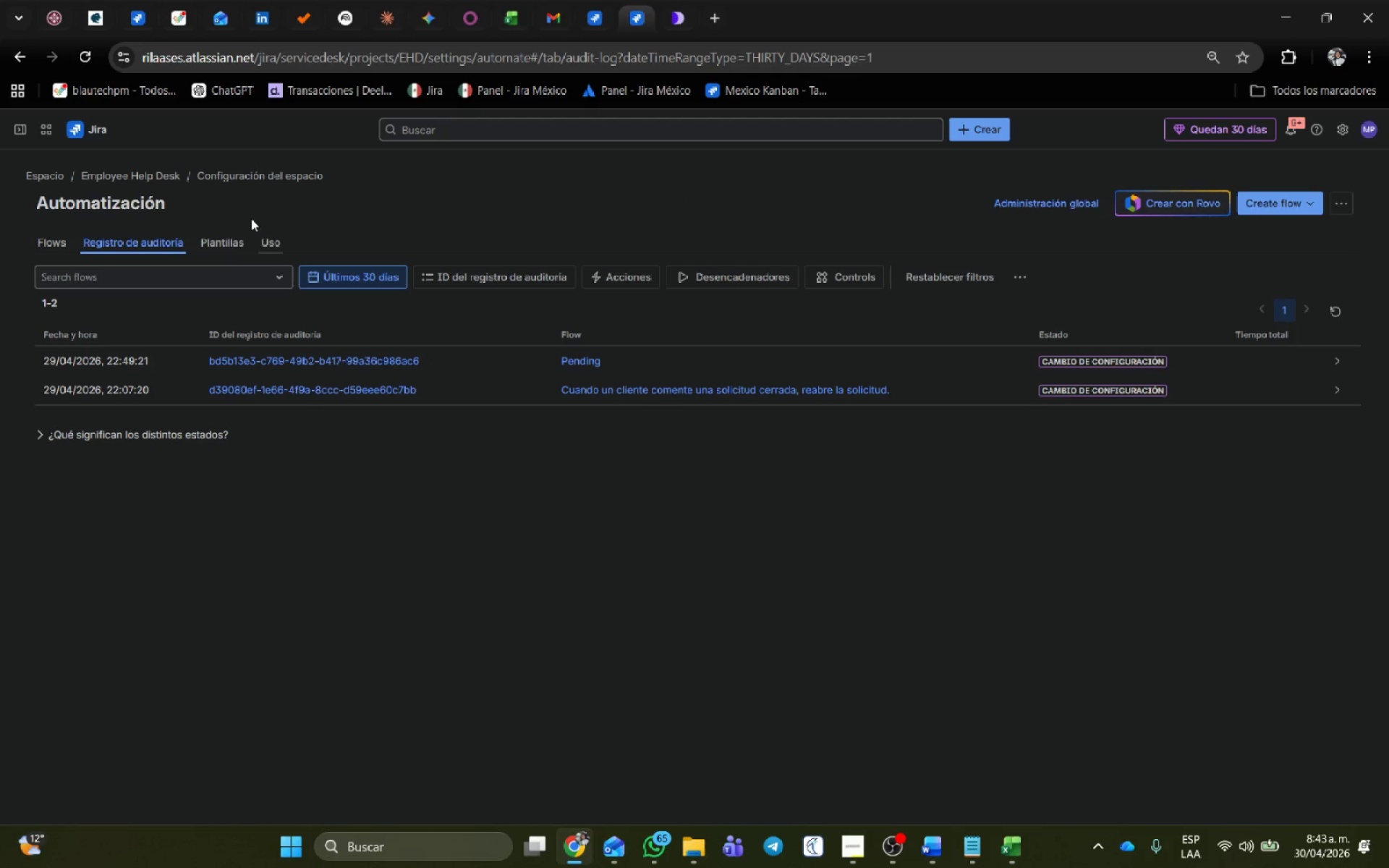 
left_click([50, 239])
 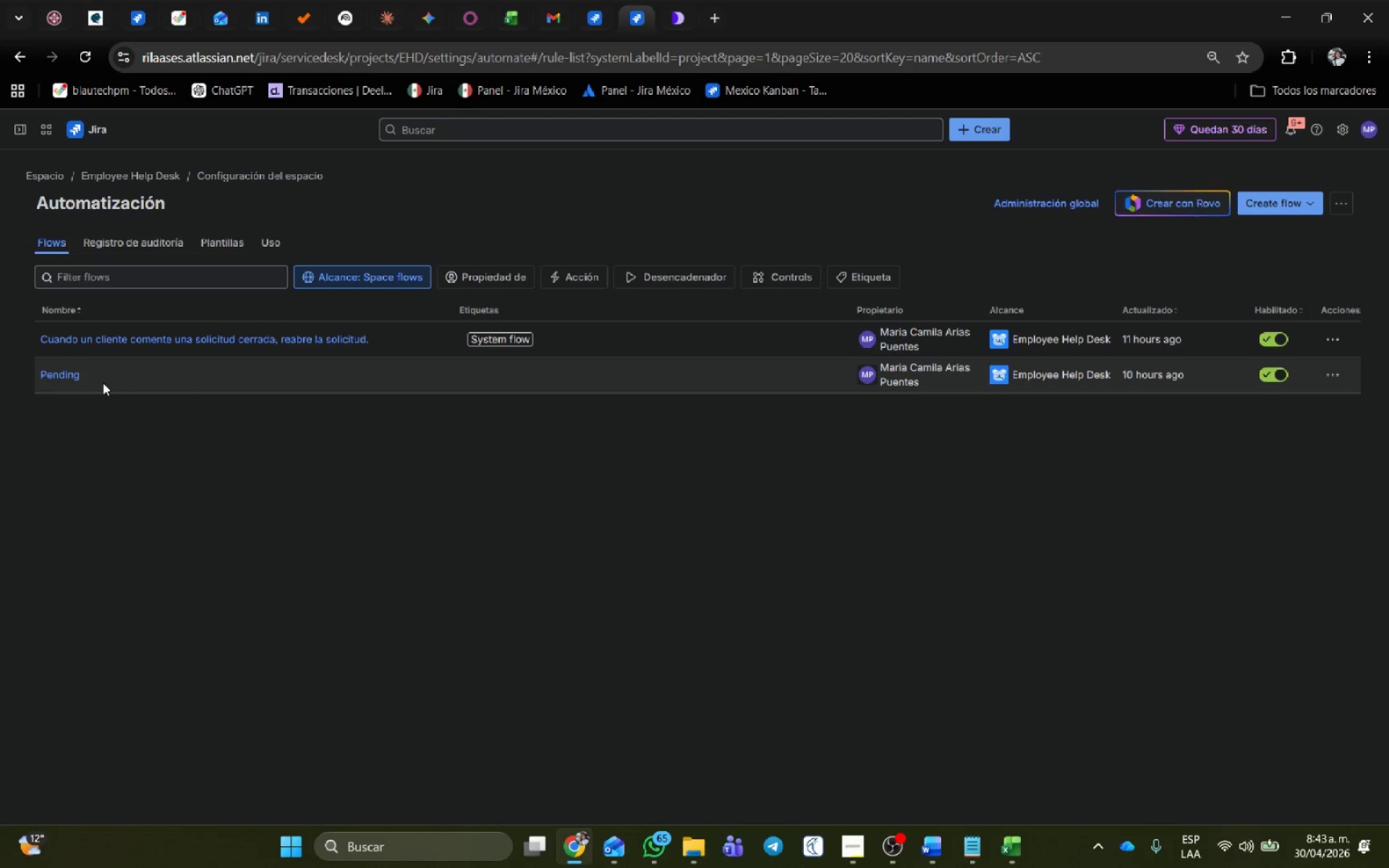 
left_click([73, 363])
 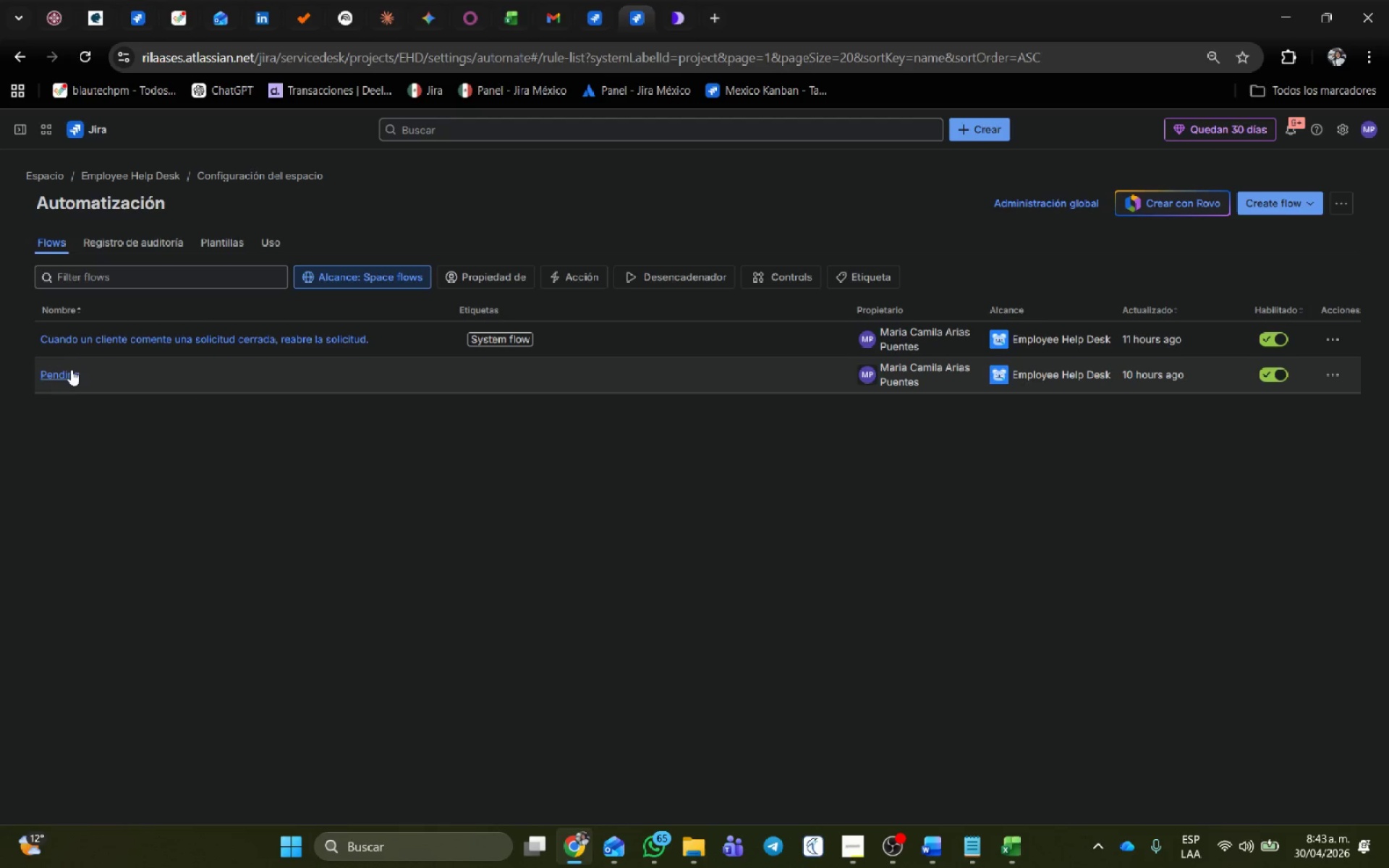 
left_click([71, 370])
 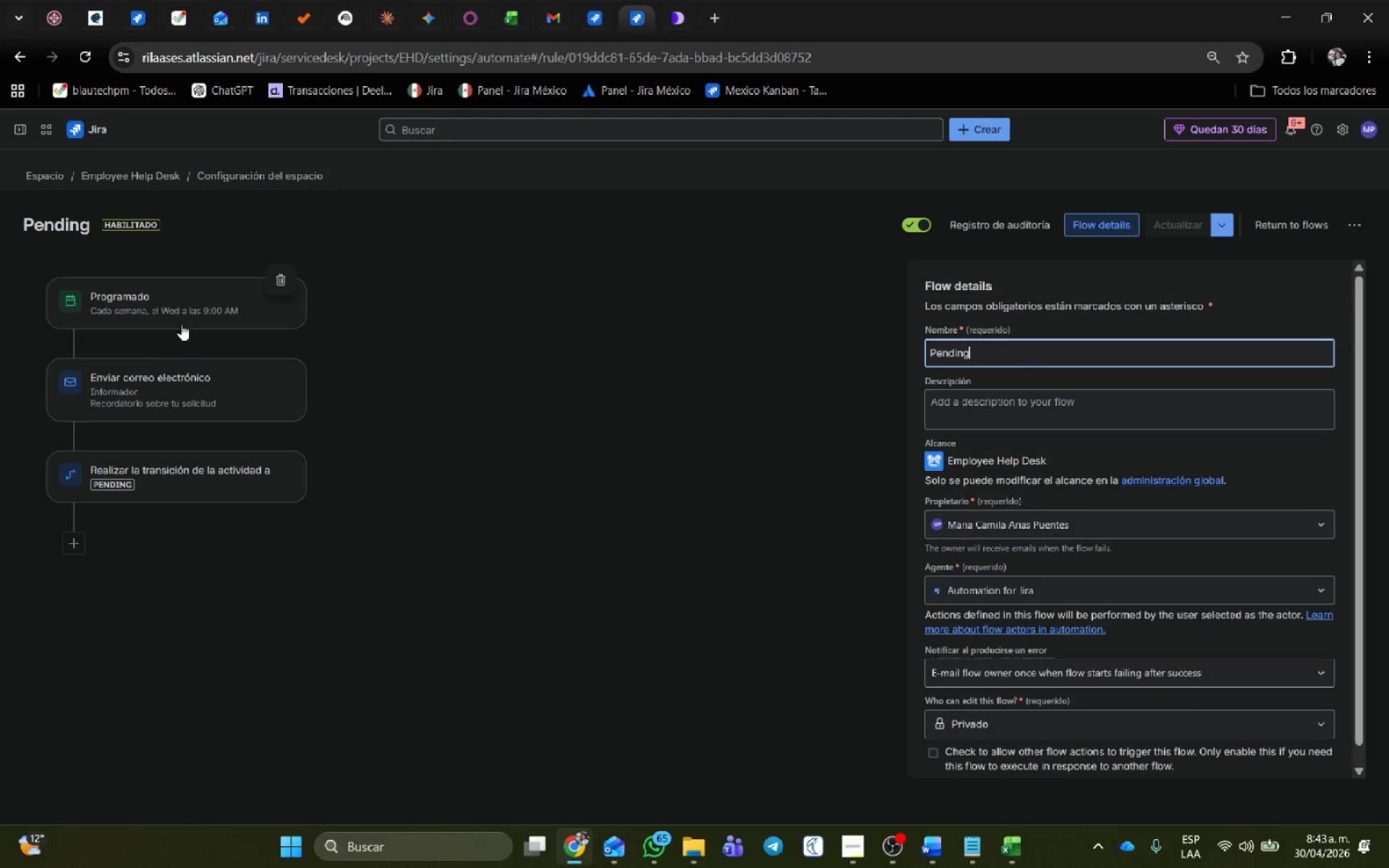 
left_click([183, 318])
 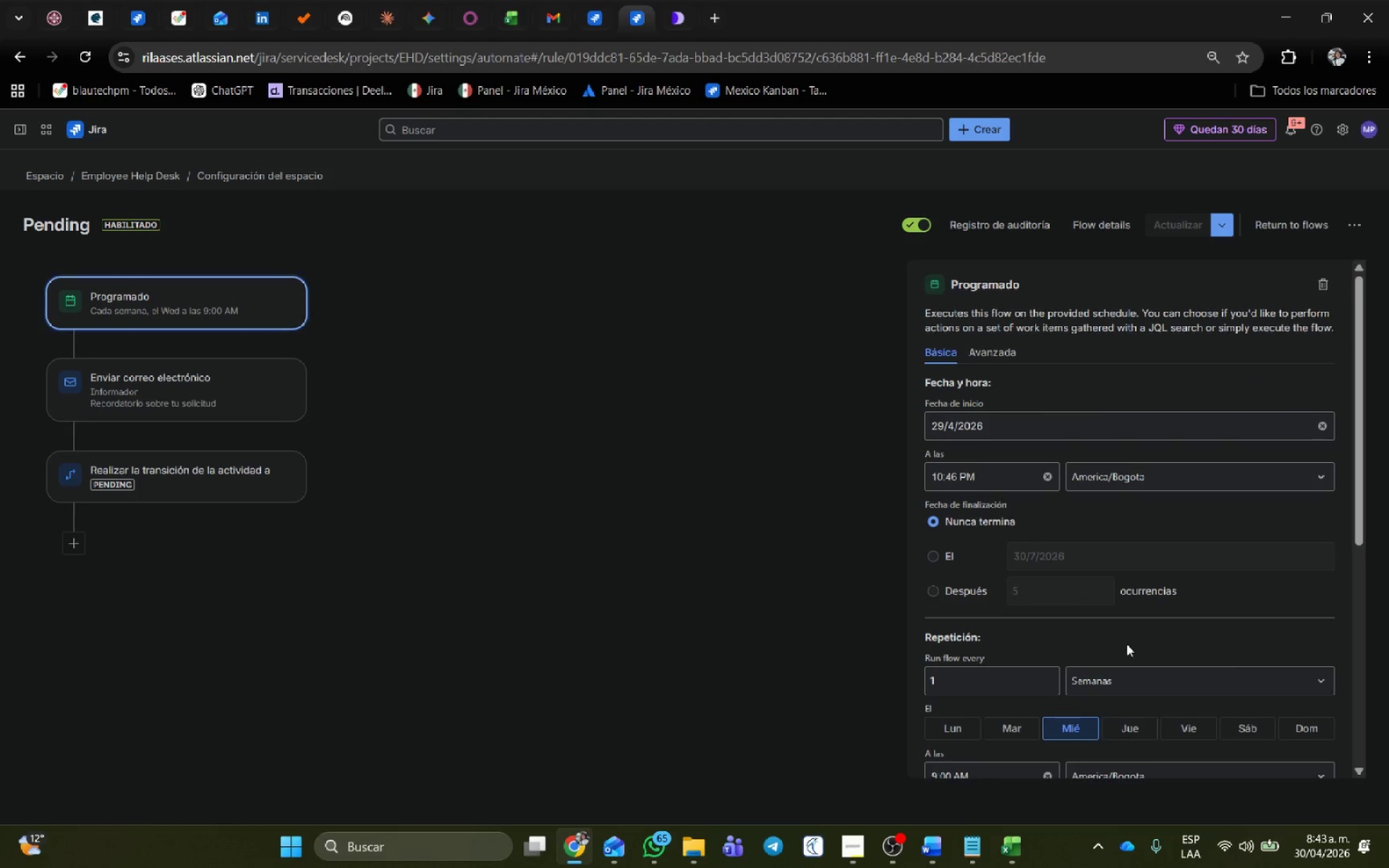 
scroll: coordinate [1256, 595], scroll_direction: down, amount: 5.0
 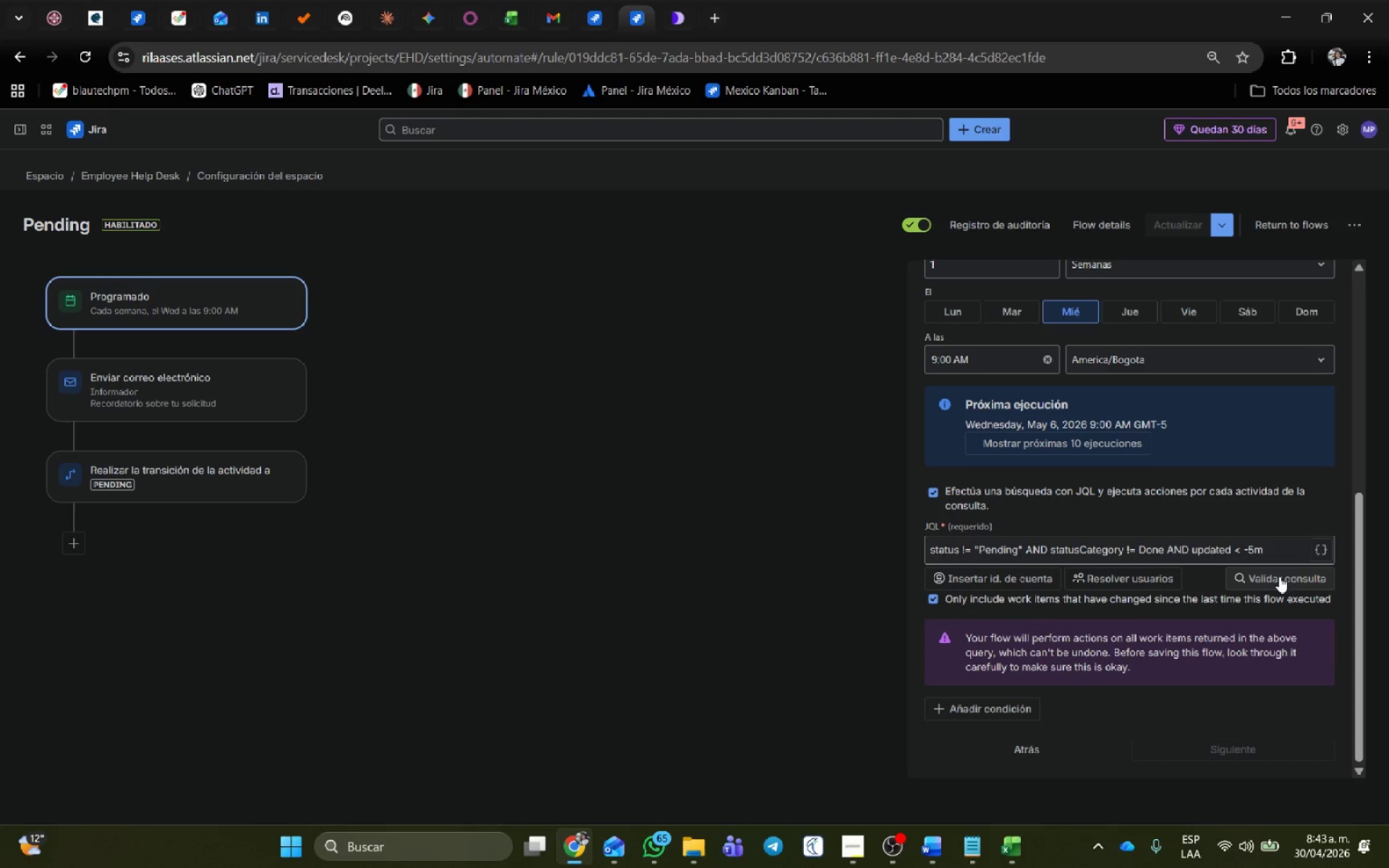 
left_click([1282, 581])
 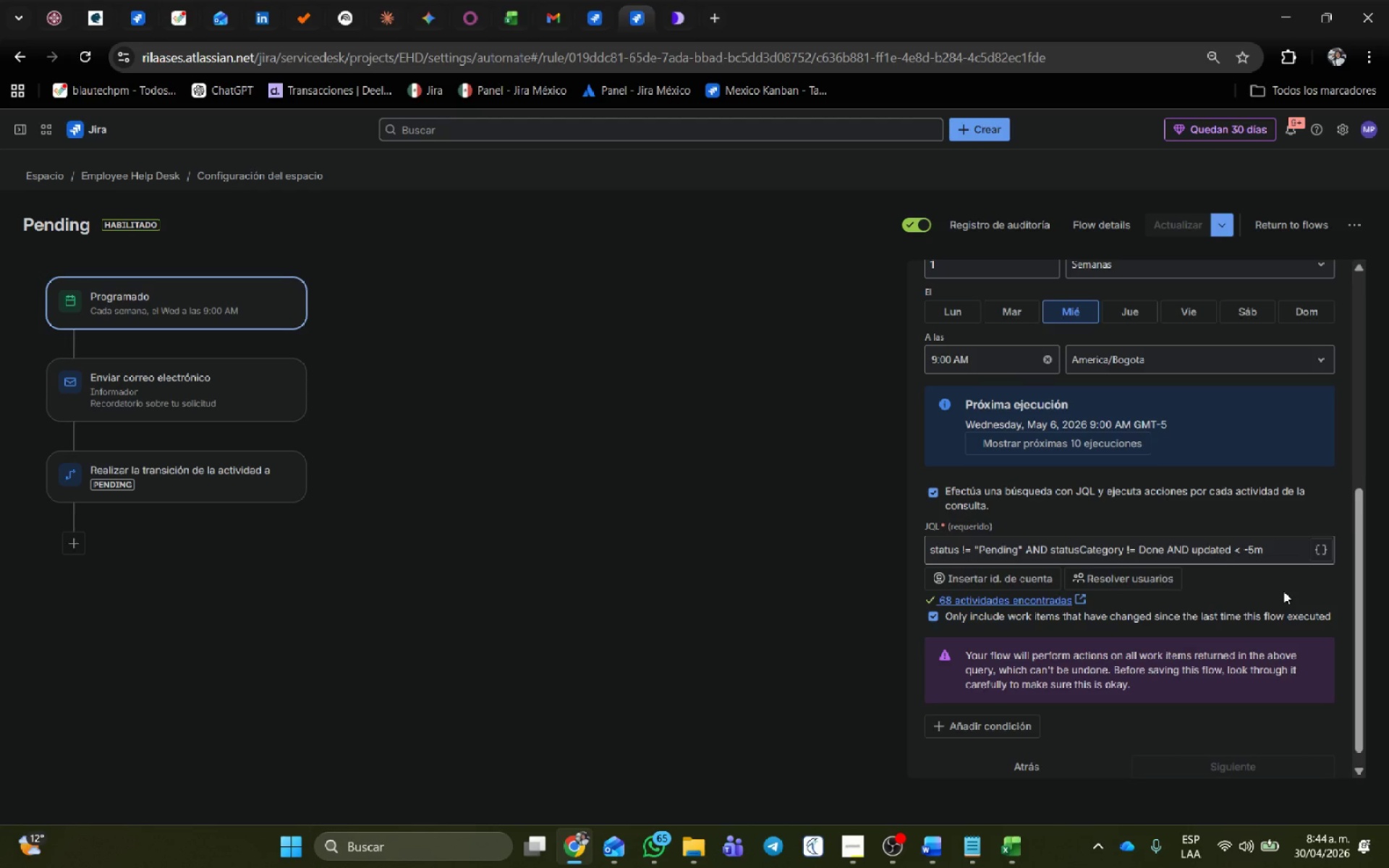 
scroll: coordinate [1123, 636], scroll_direction: down, amount: 2.0
 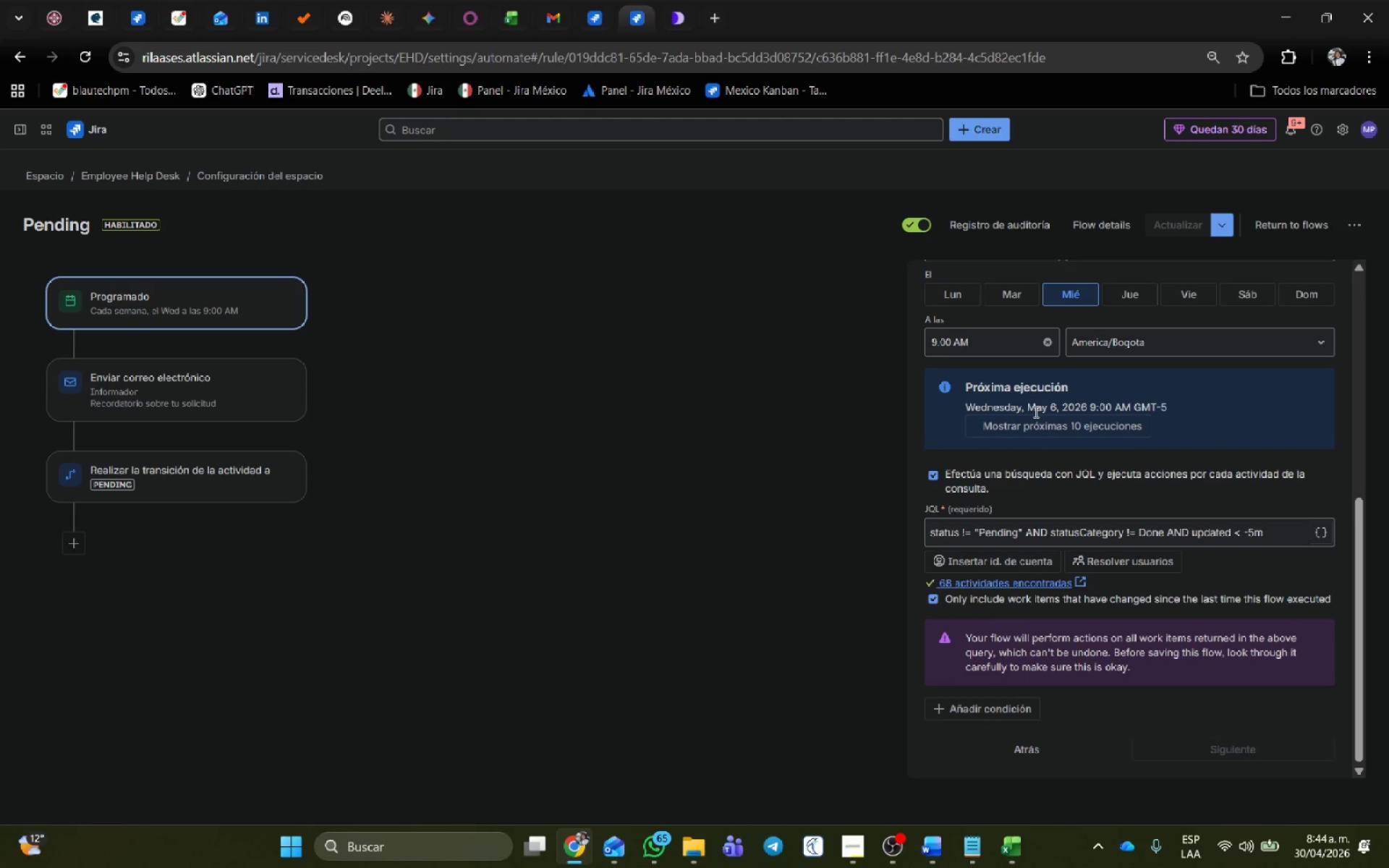 
wait(5.13)
 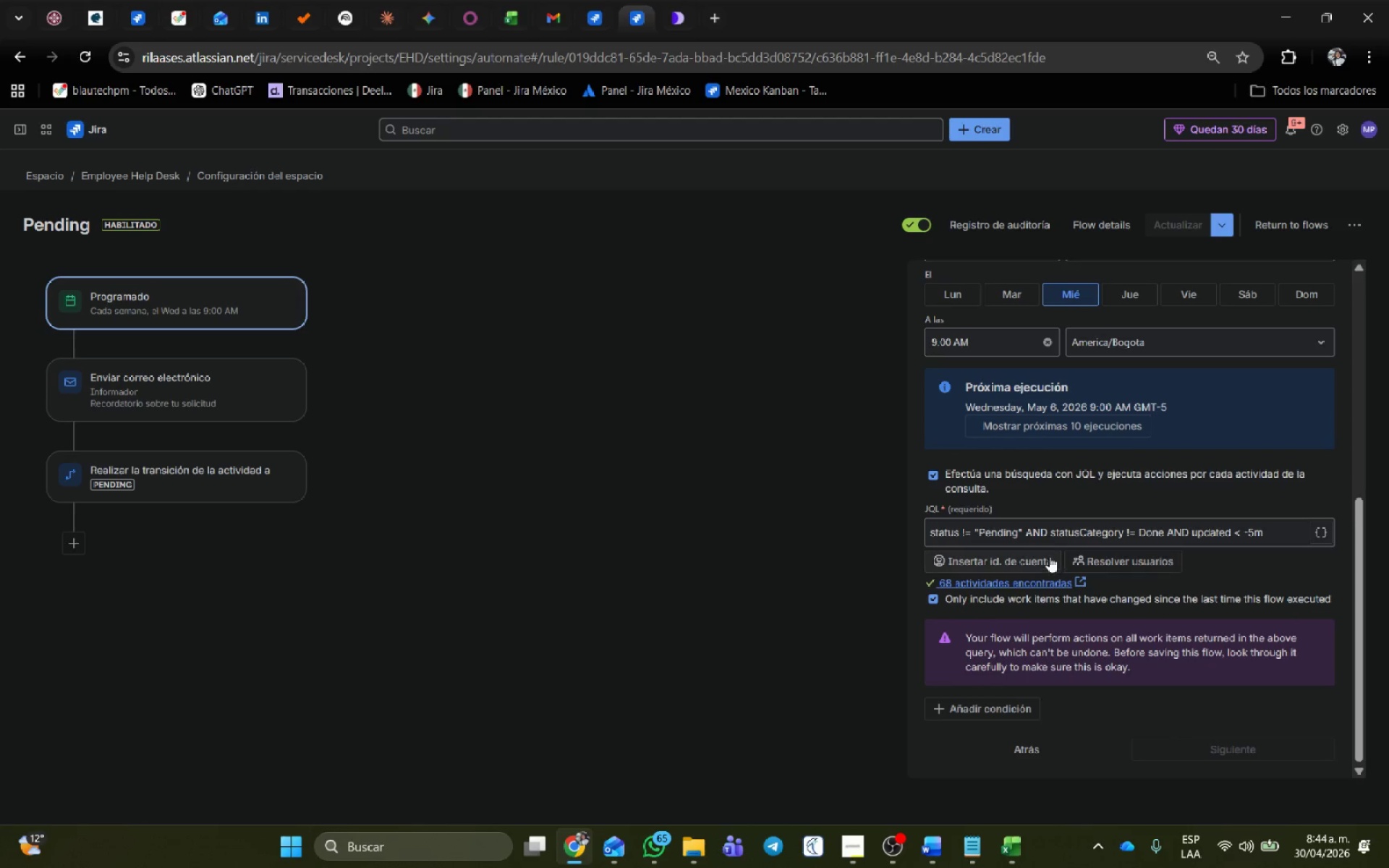 
left_click_drag(start_coordinate=[1061, 407], to_coordinate=[1146, 407])
 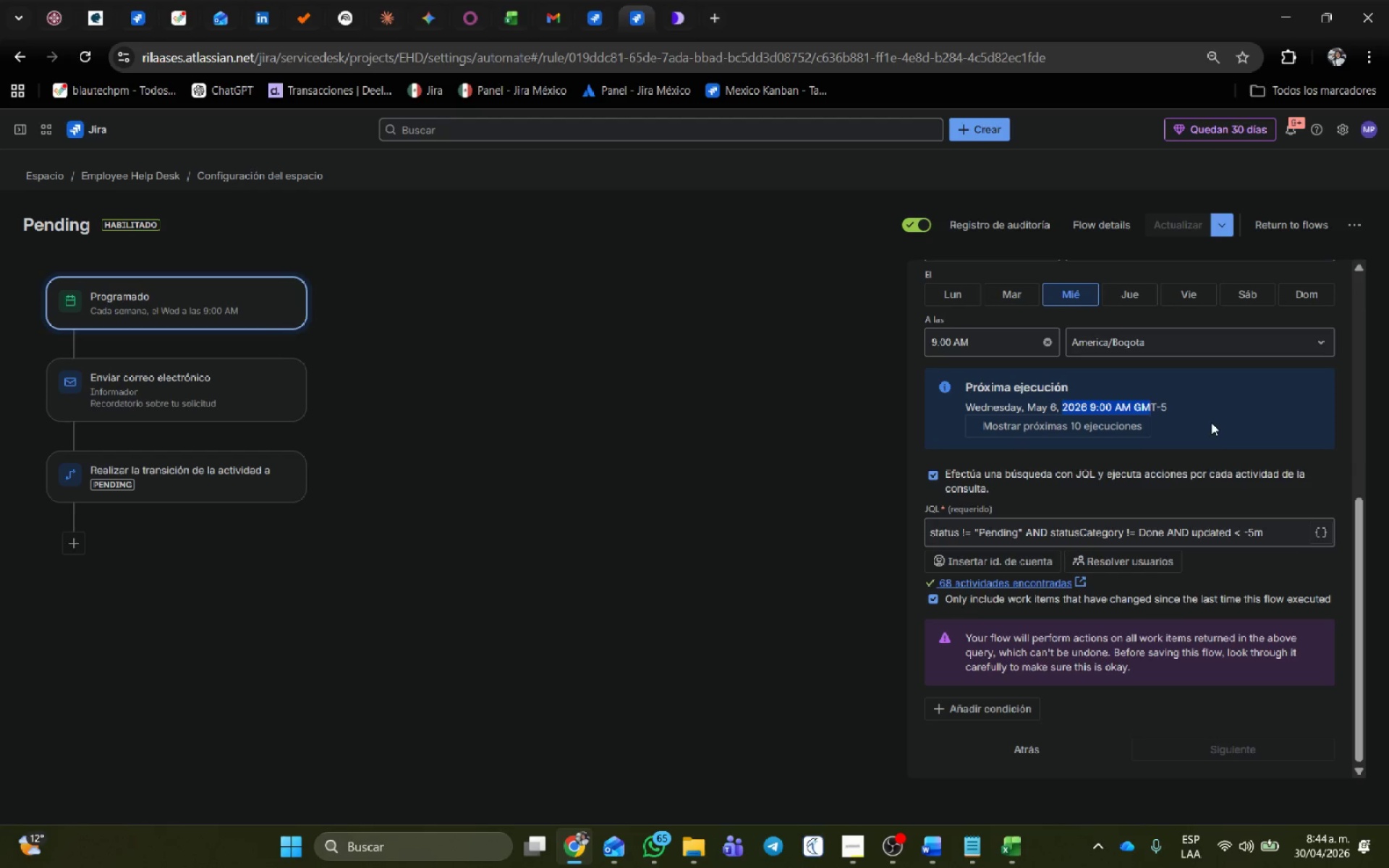 
left_click([1216, 425])
 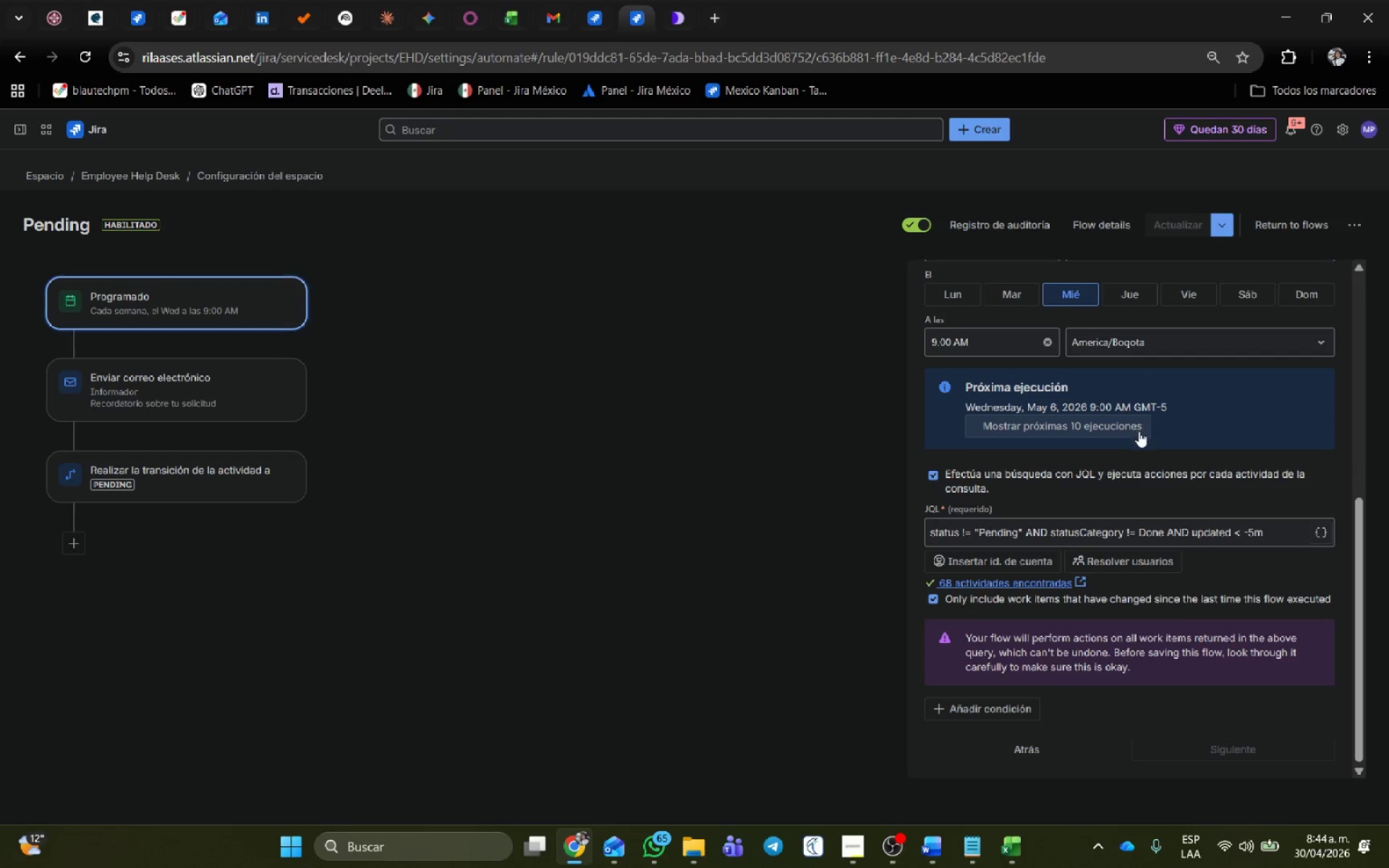 
left_click([1236, 532])
 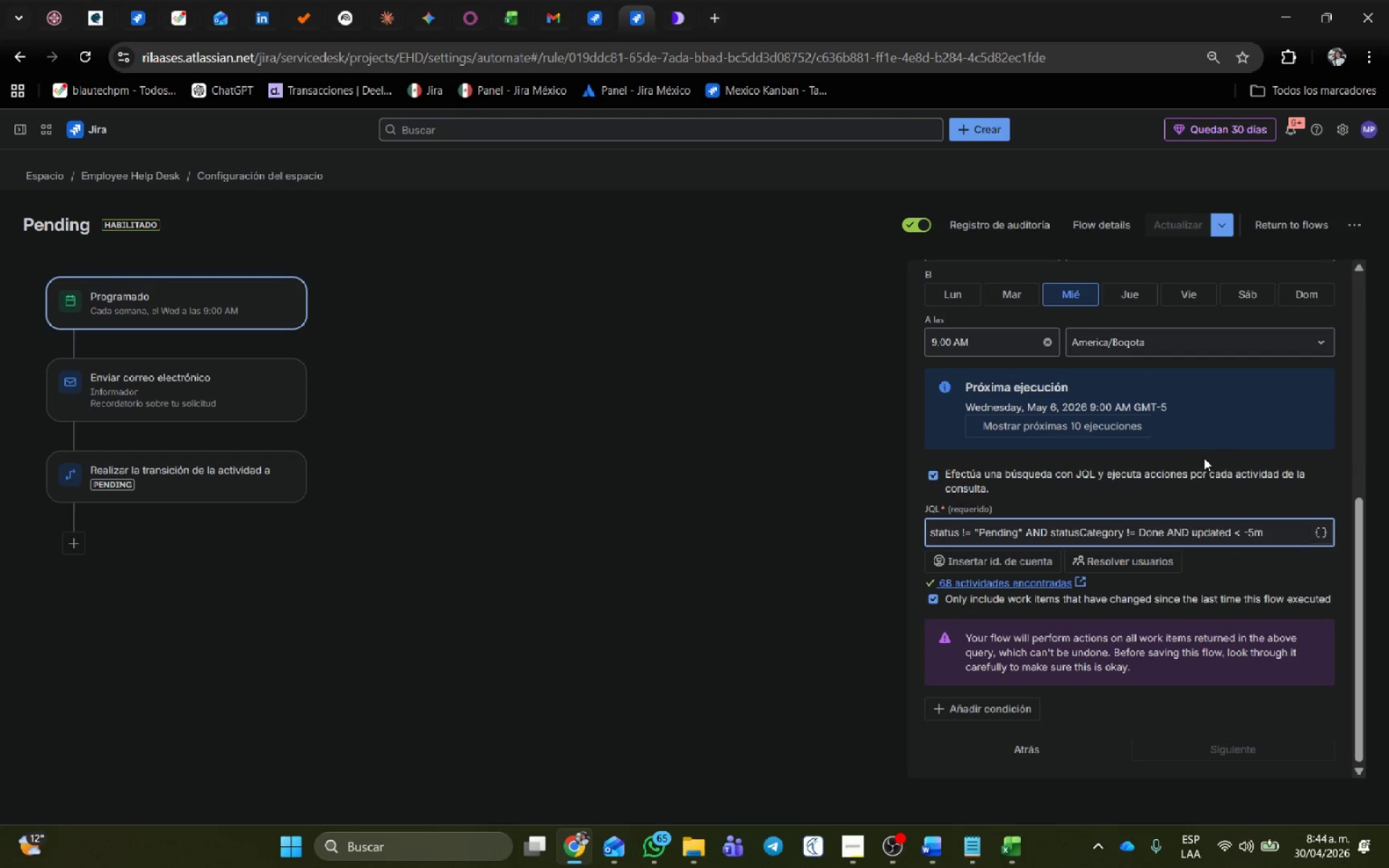 
scroll: coordinate [1073, 455], scroll_direction: up, amount: 4.0
 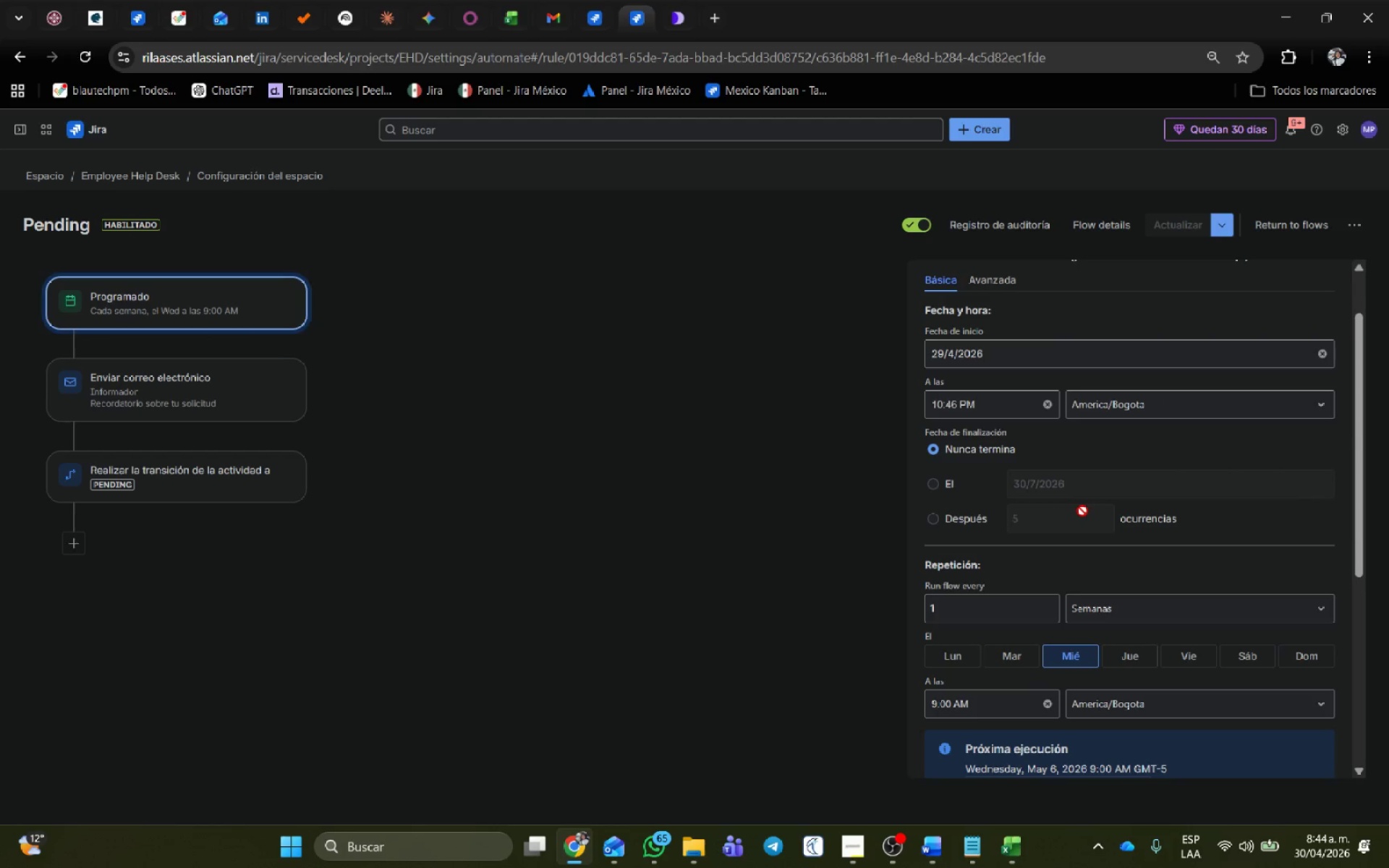 
scroll: coordinate [1077, 521], scroll_direction: down, amount: 3.0
 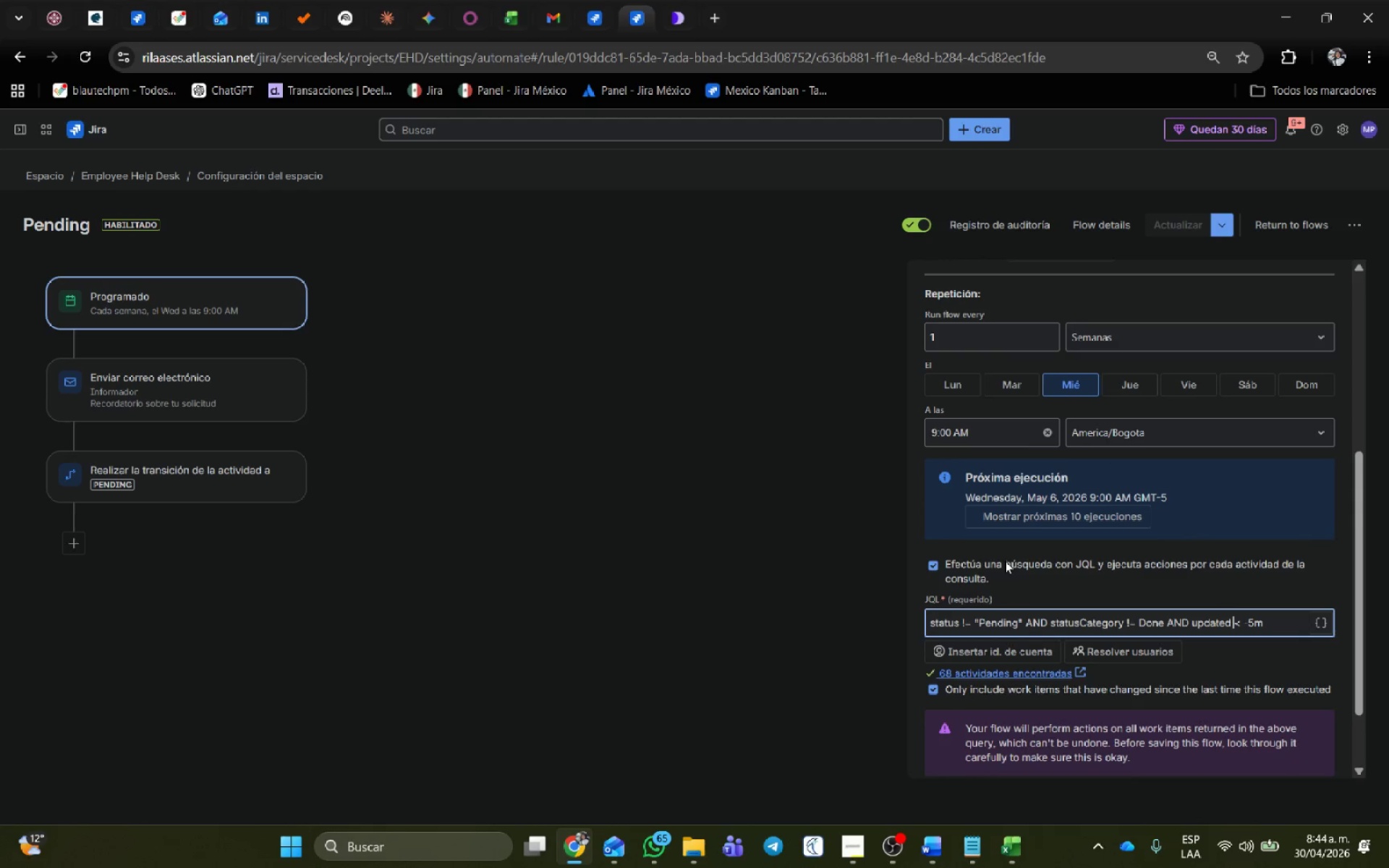 
left_click_drag(start_coordinate=[1194, 522], to_coordinate=[941, 493])
 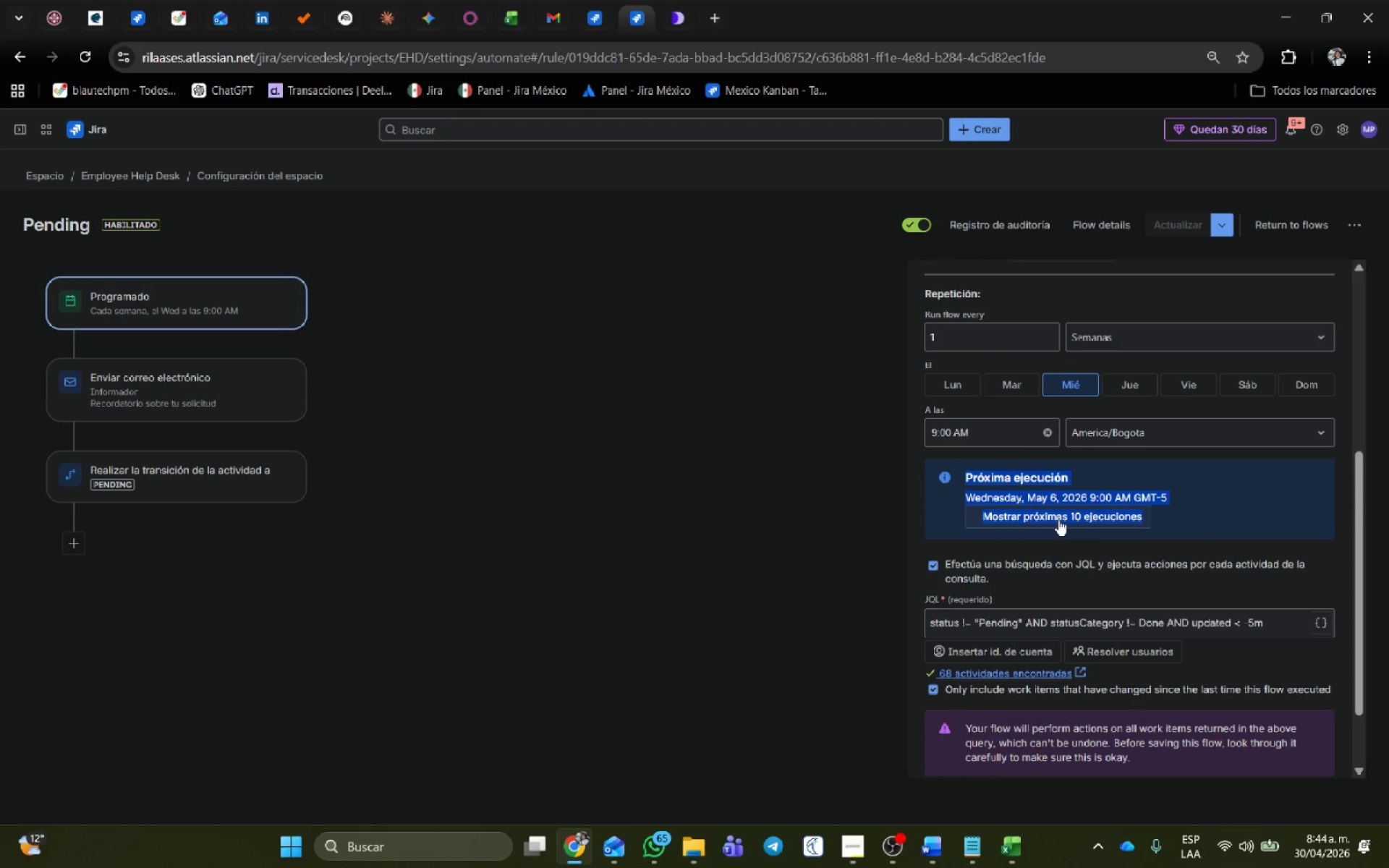 
left_click([1058, 519])
 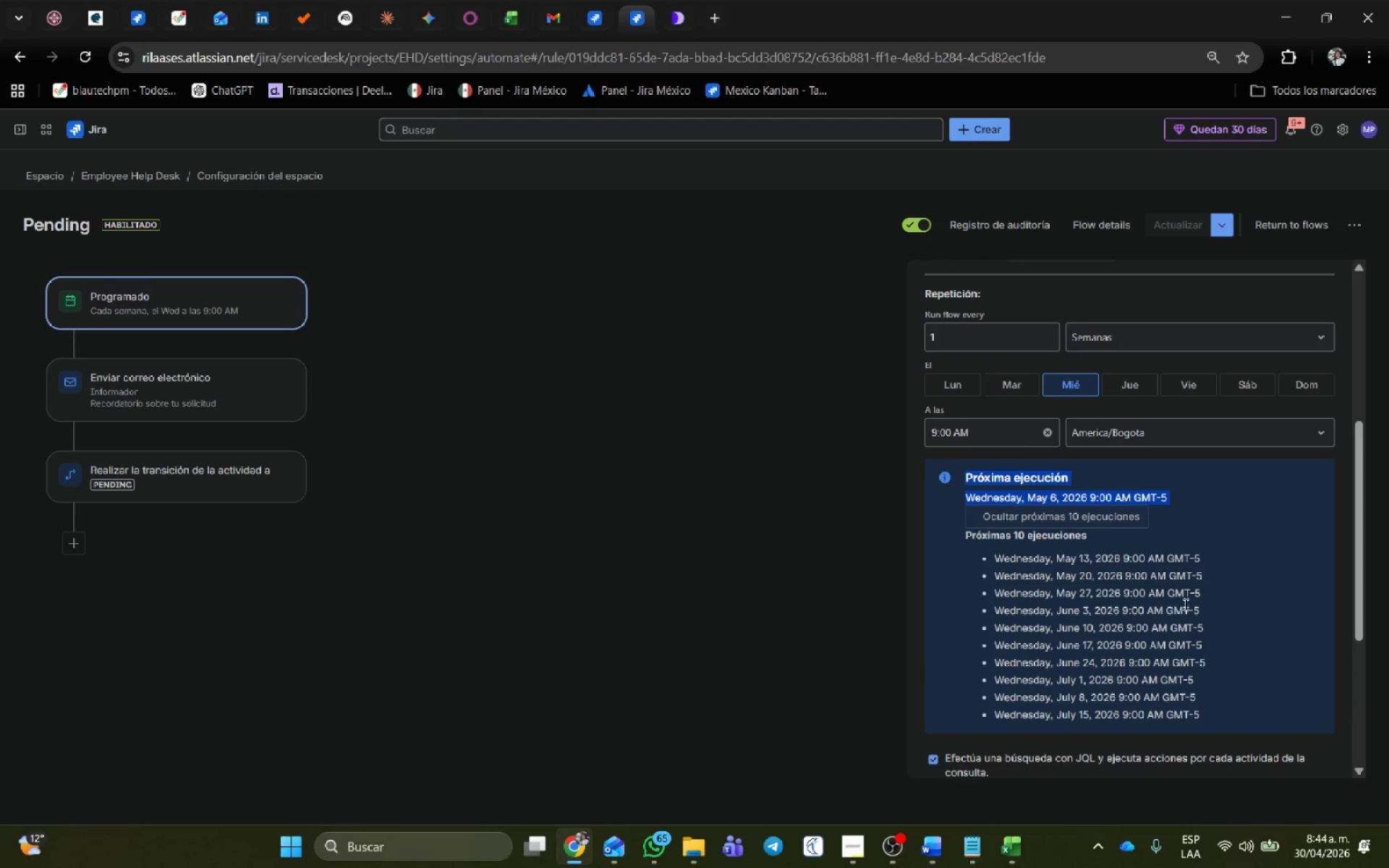 
scroll: coordinate [1186, 603], scroll_direction: down, amount: 1.0
 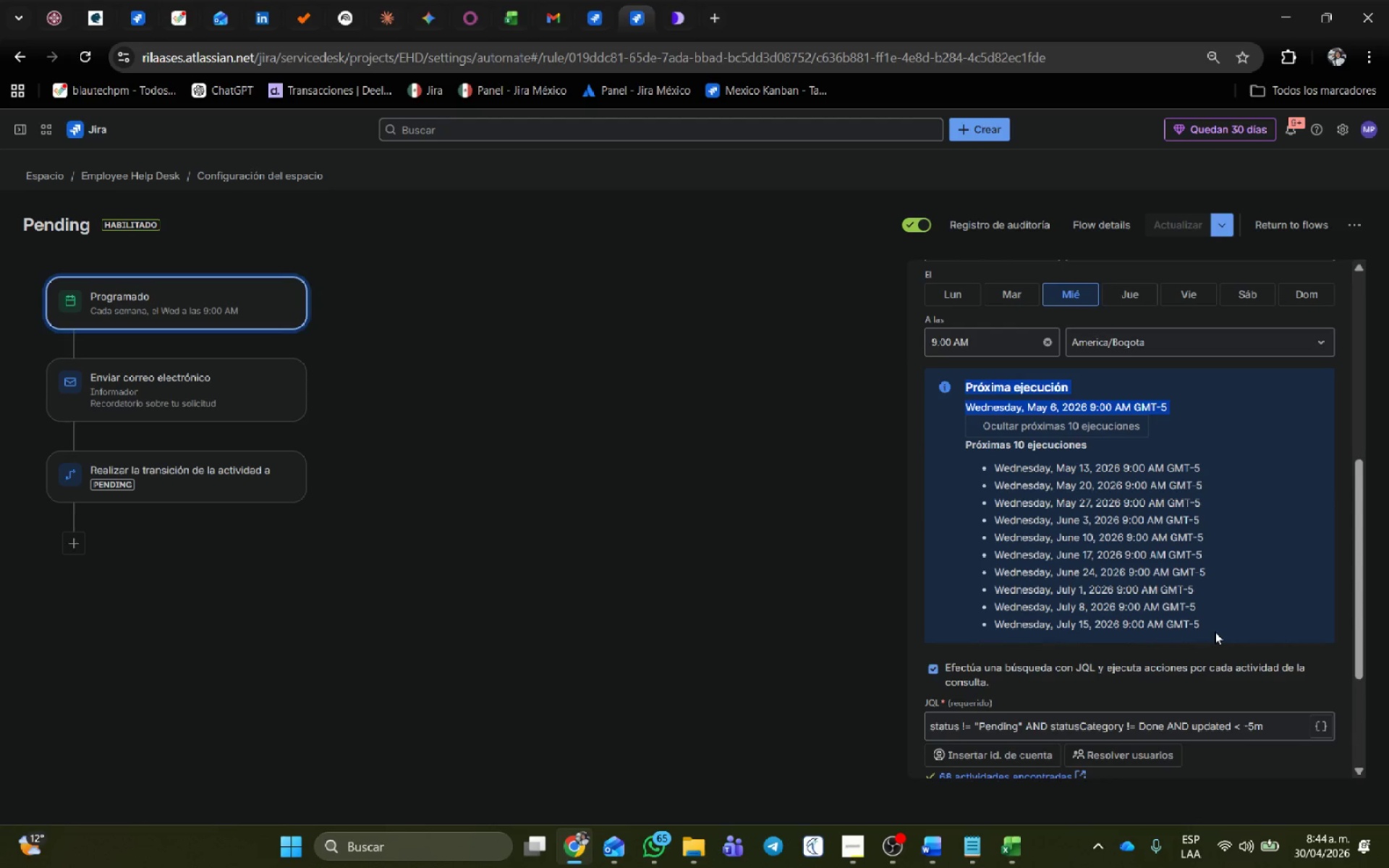 
left_click_drag(start_coordinate=[1215, 622], to_coordinate=[925, 407])
 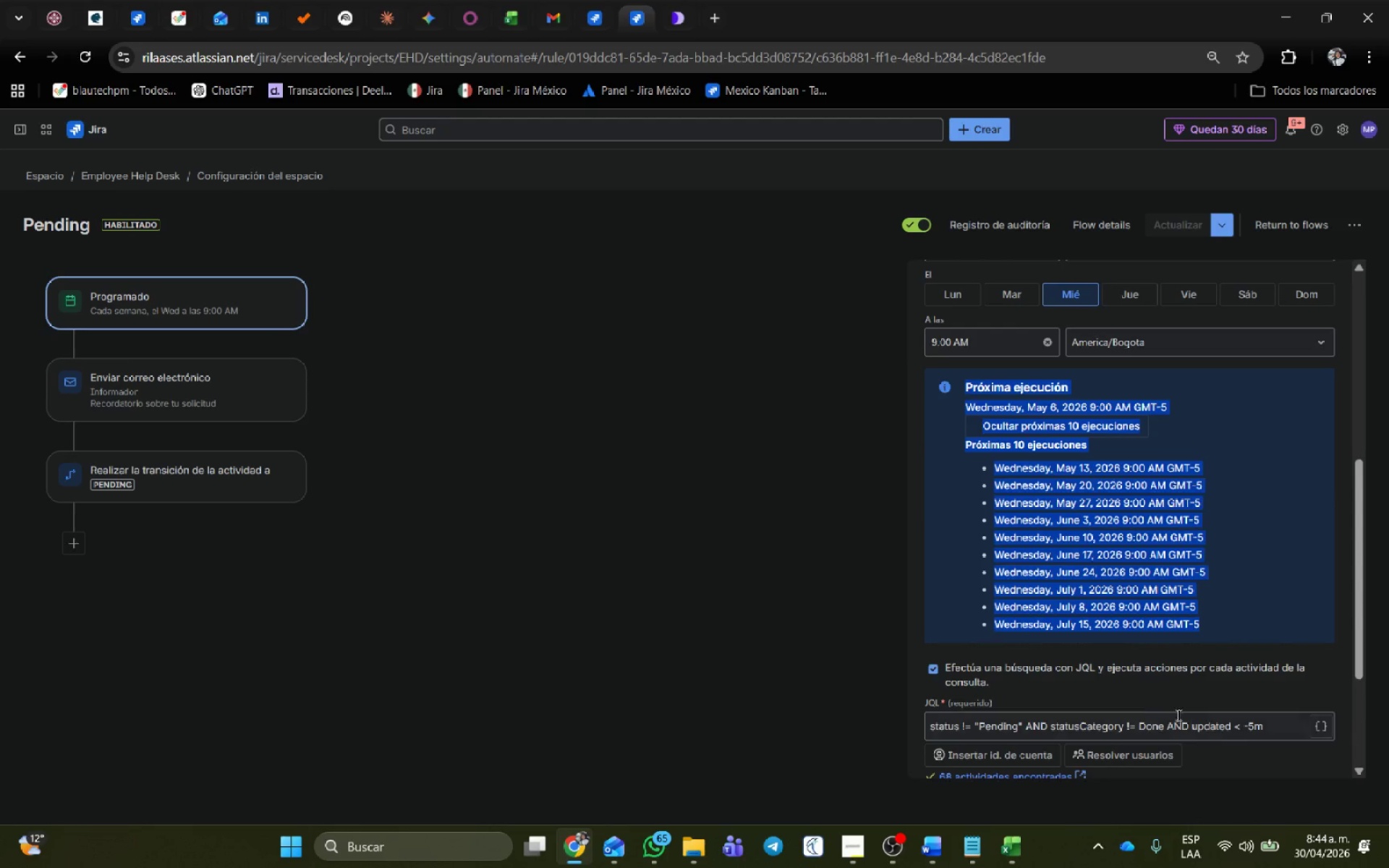 
scroll: coordinate [1079, 699], scroll_direction: down, amount: 2.0
 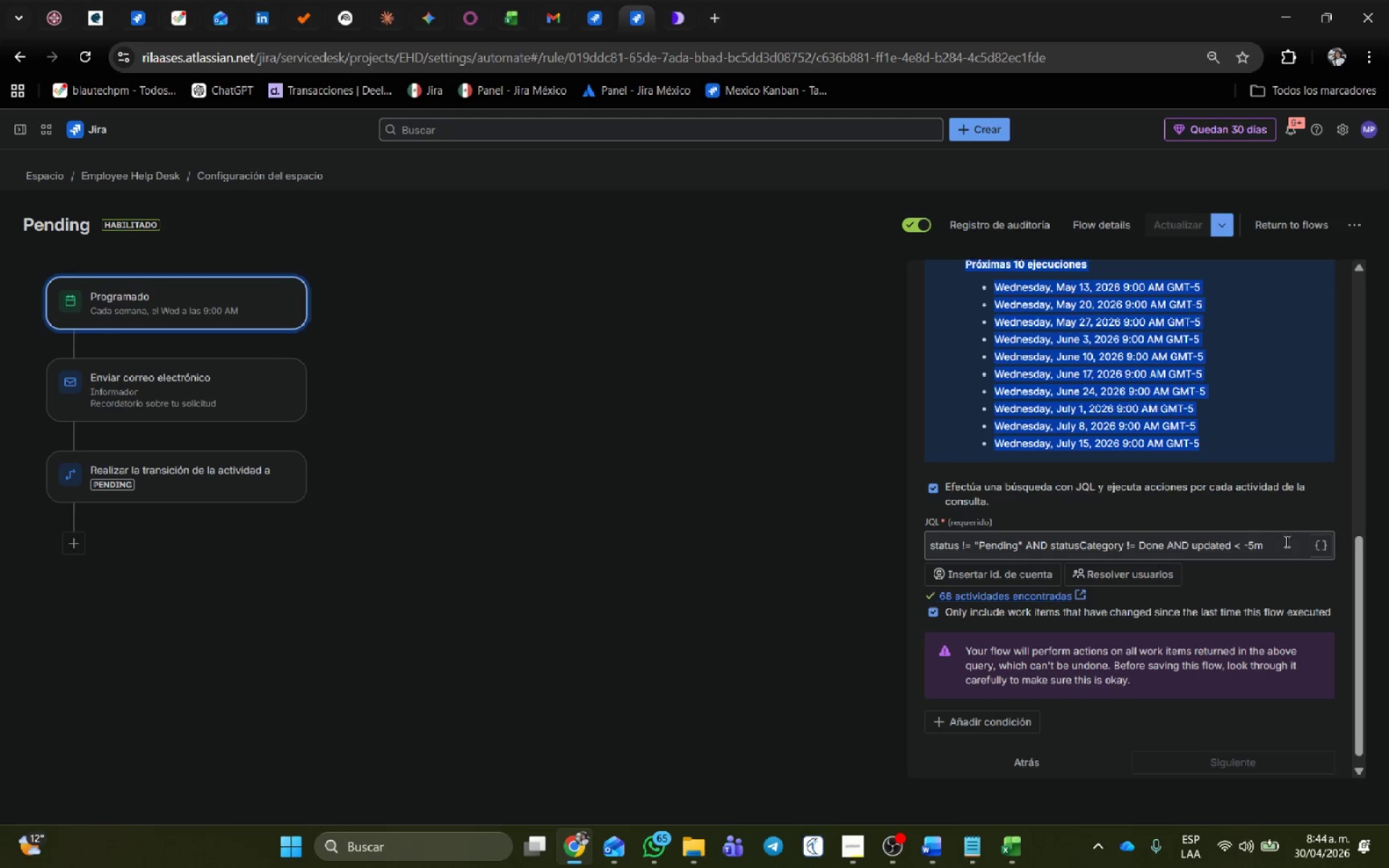 
left_click([1286, 540])
 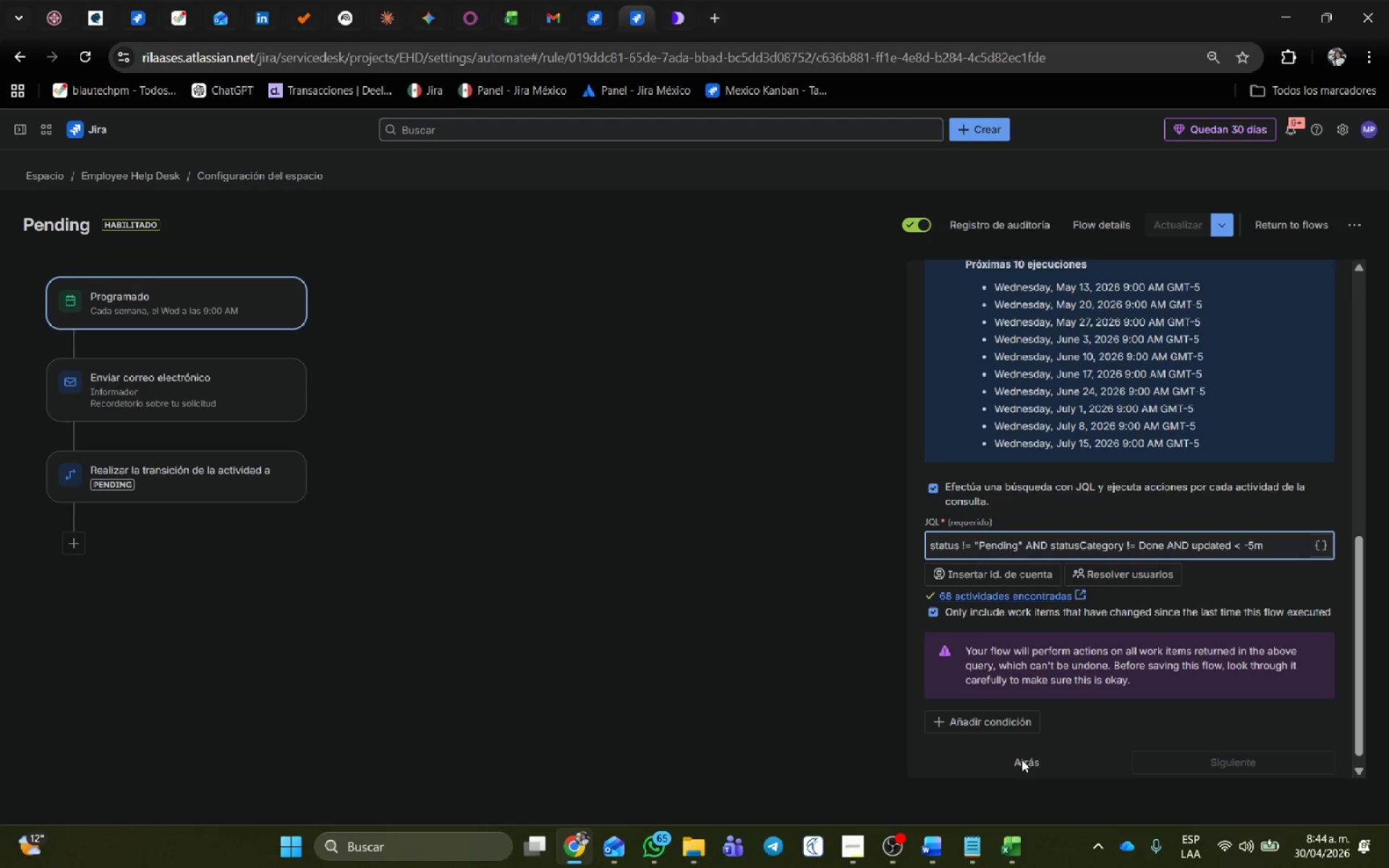 
scroll: coordinate [1333, 746], scroll_direction: down, amount: 1.0
 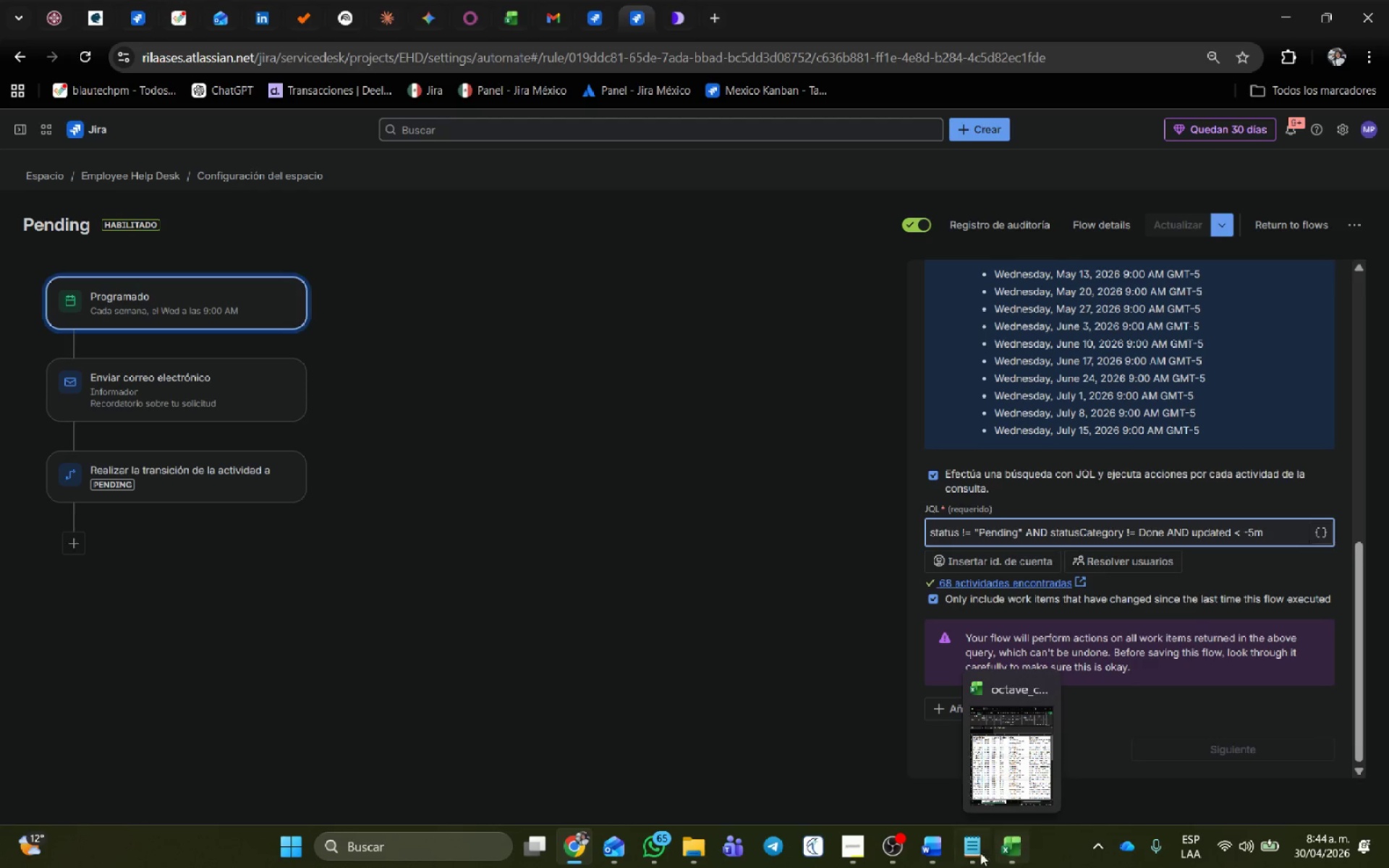 
left_click([898, 835])
 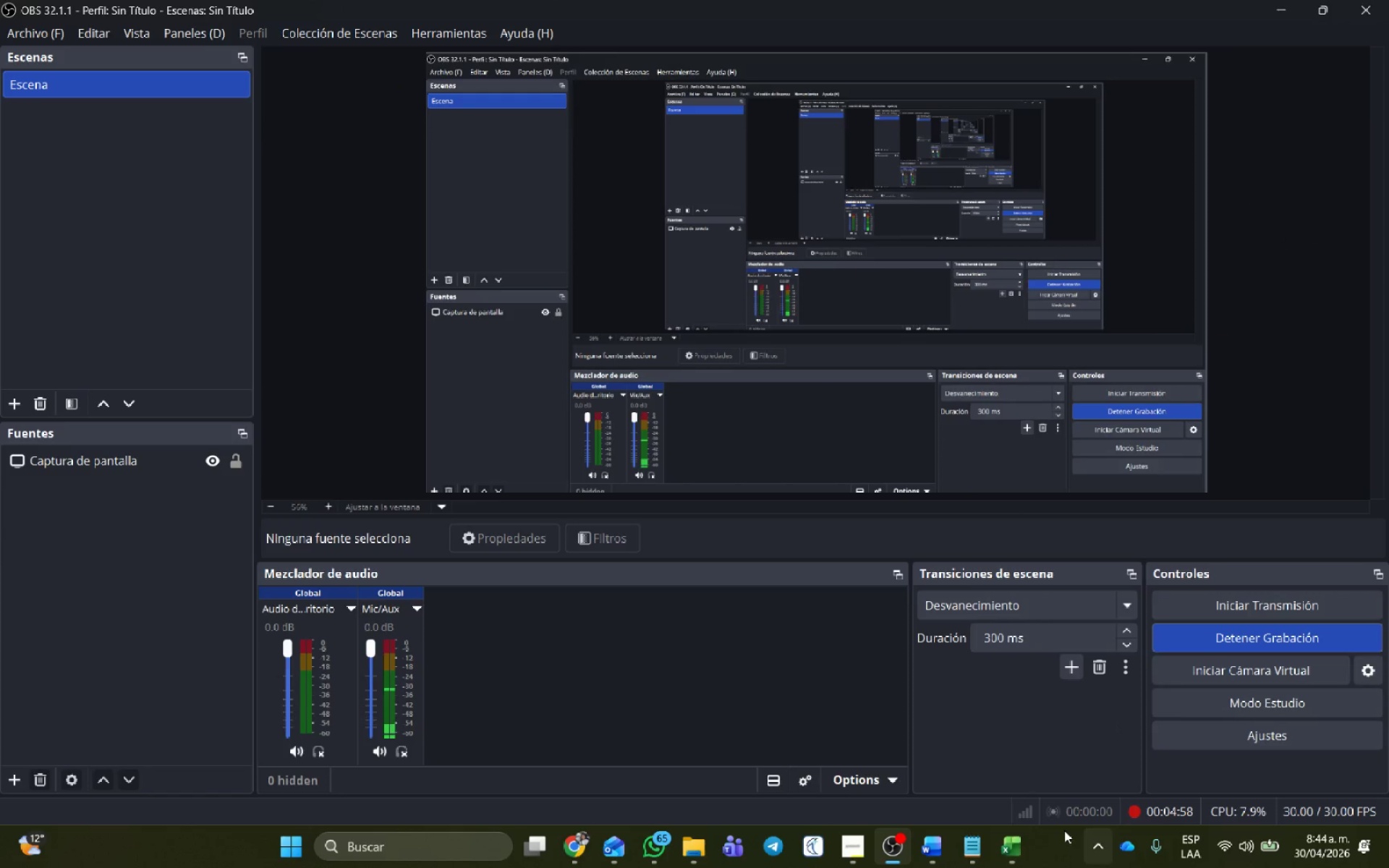 
left_click([1012, 847])
 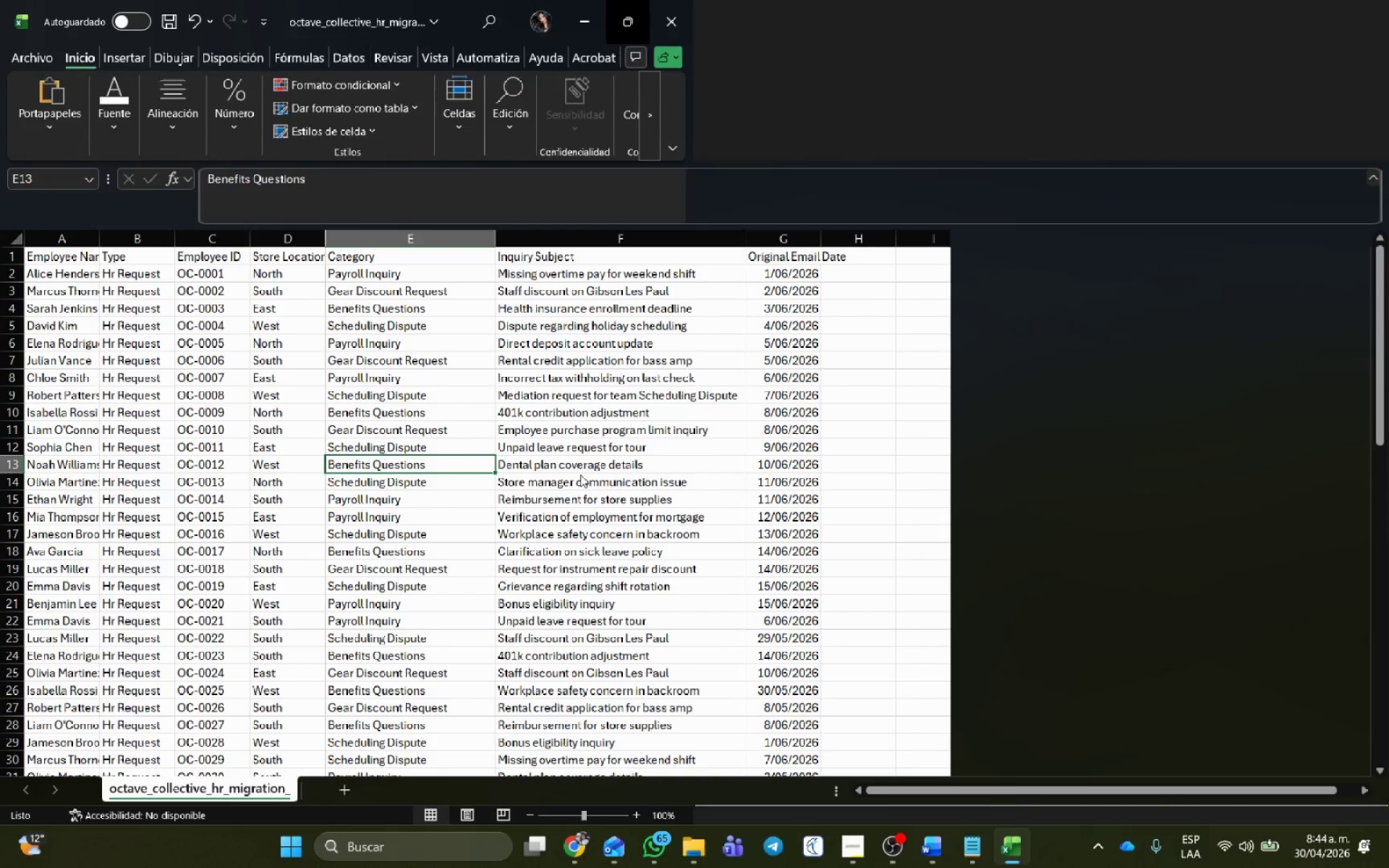 
left_click([147, 242])
 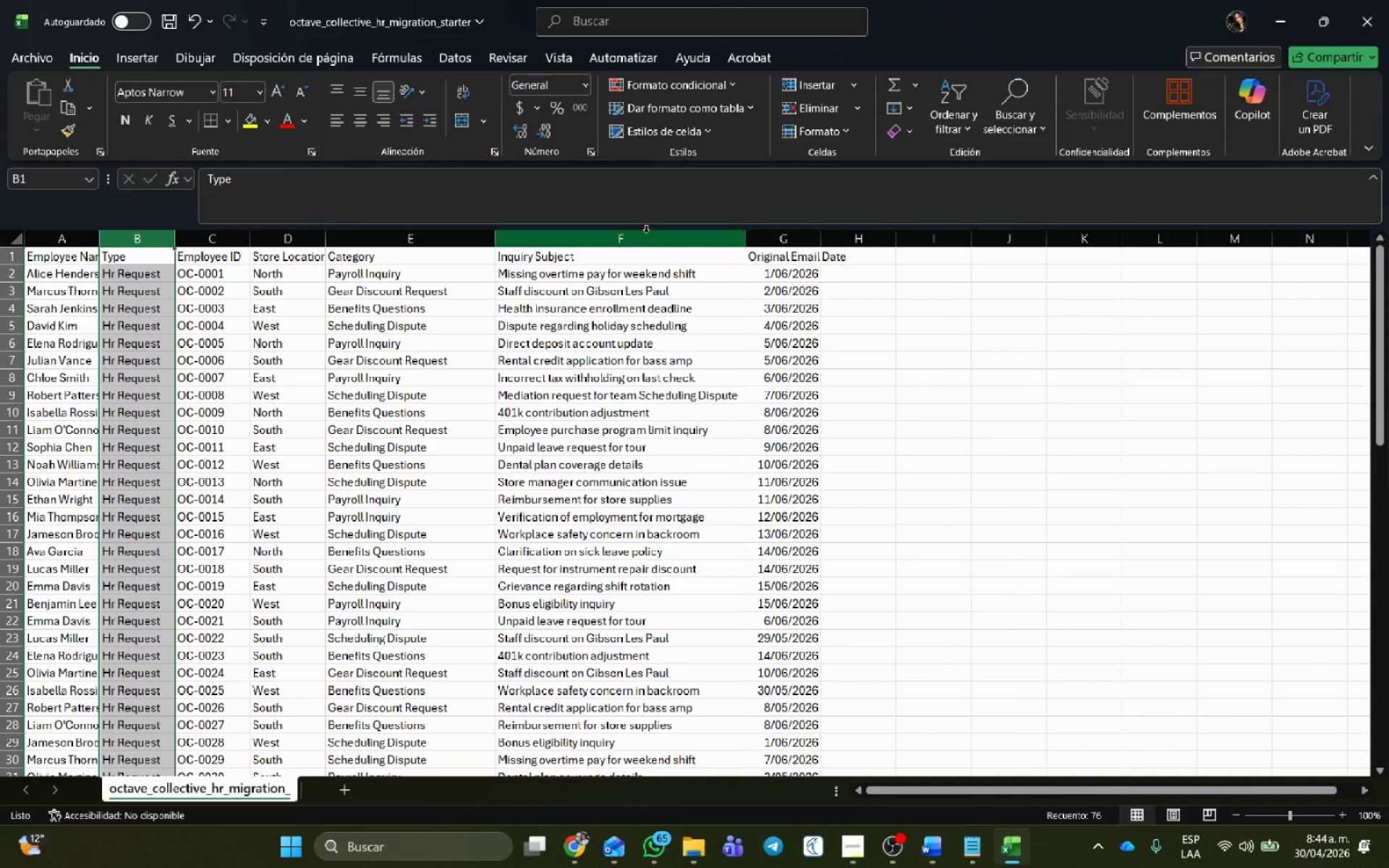 
left_click([779, 247])
 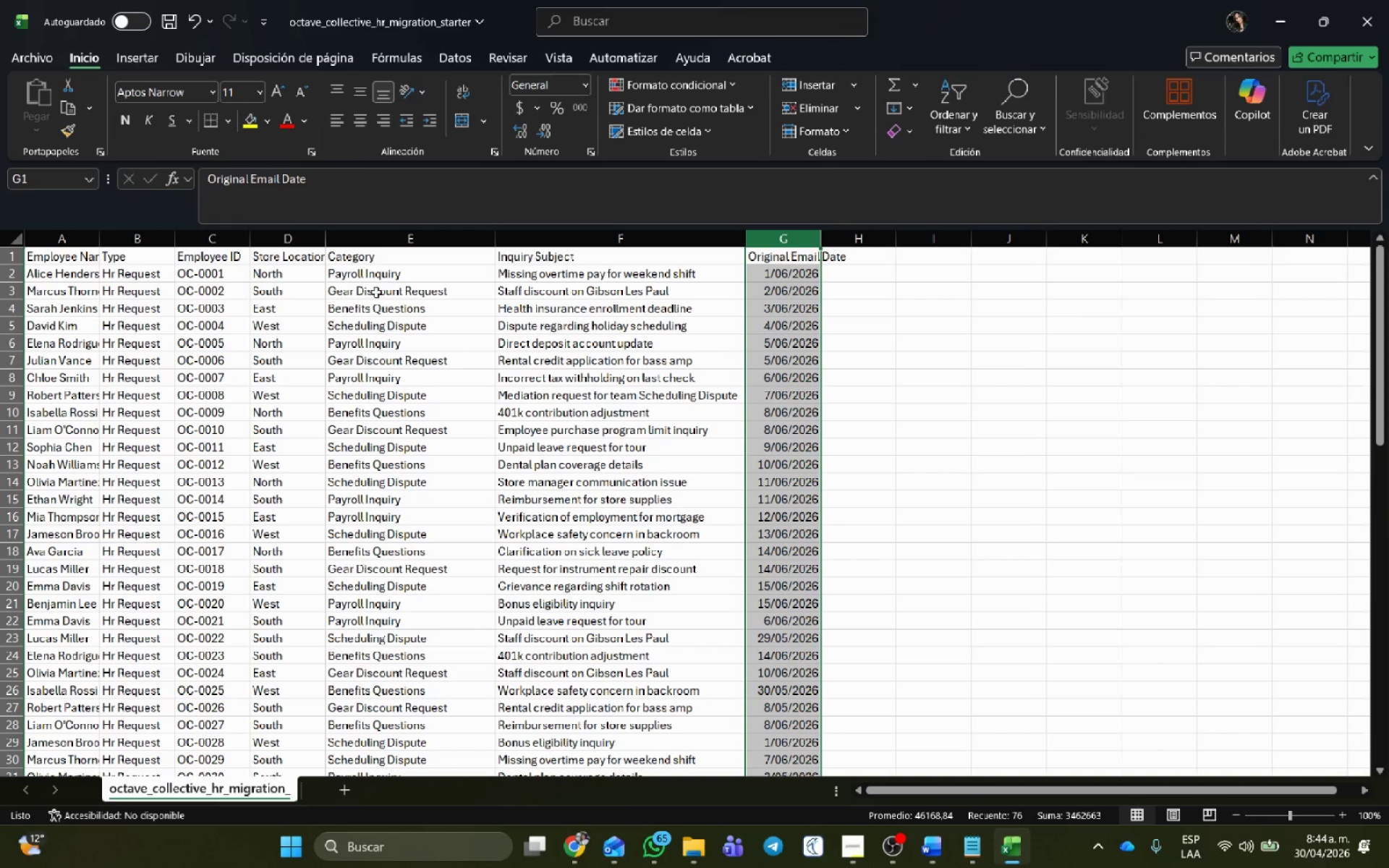 
left_click([378, 266])
 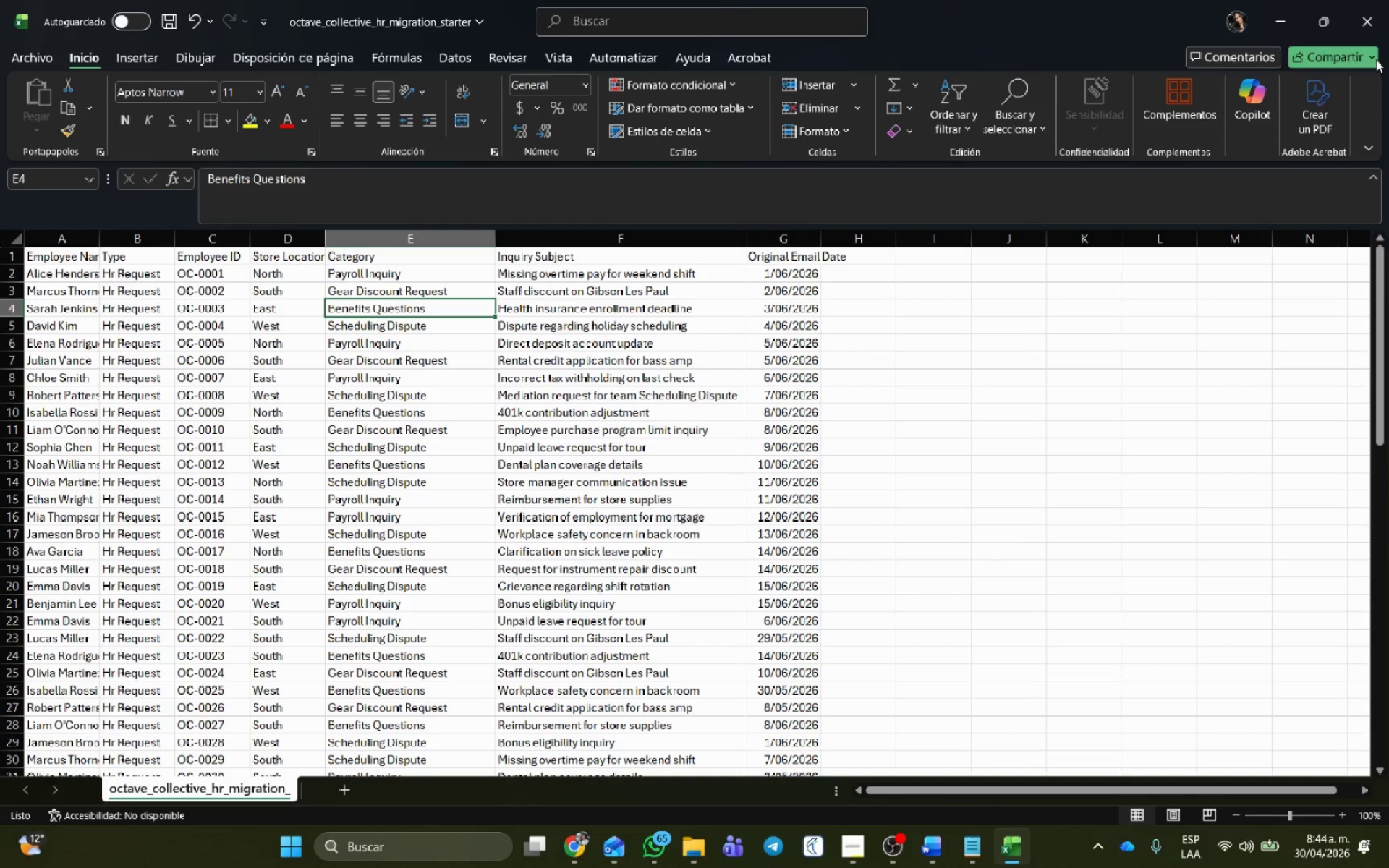 
left_click([1378, 27])
 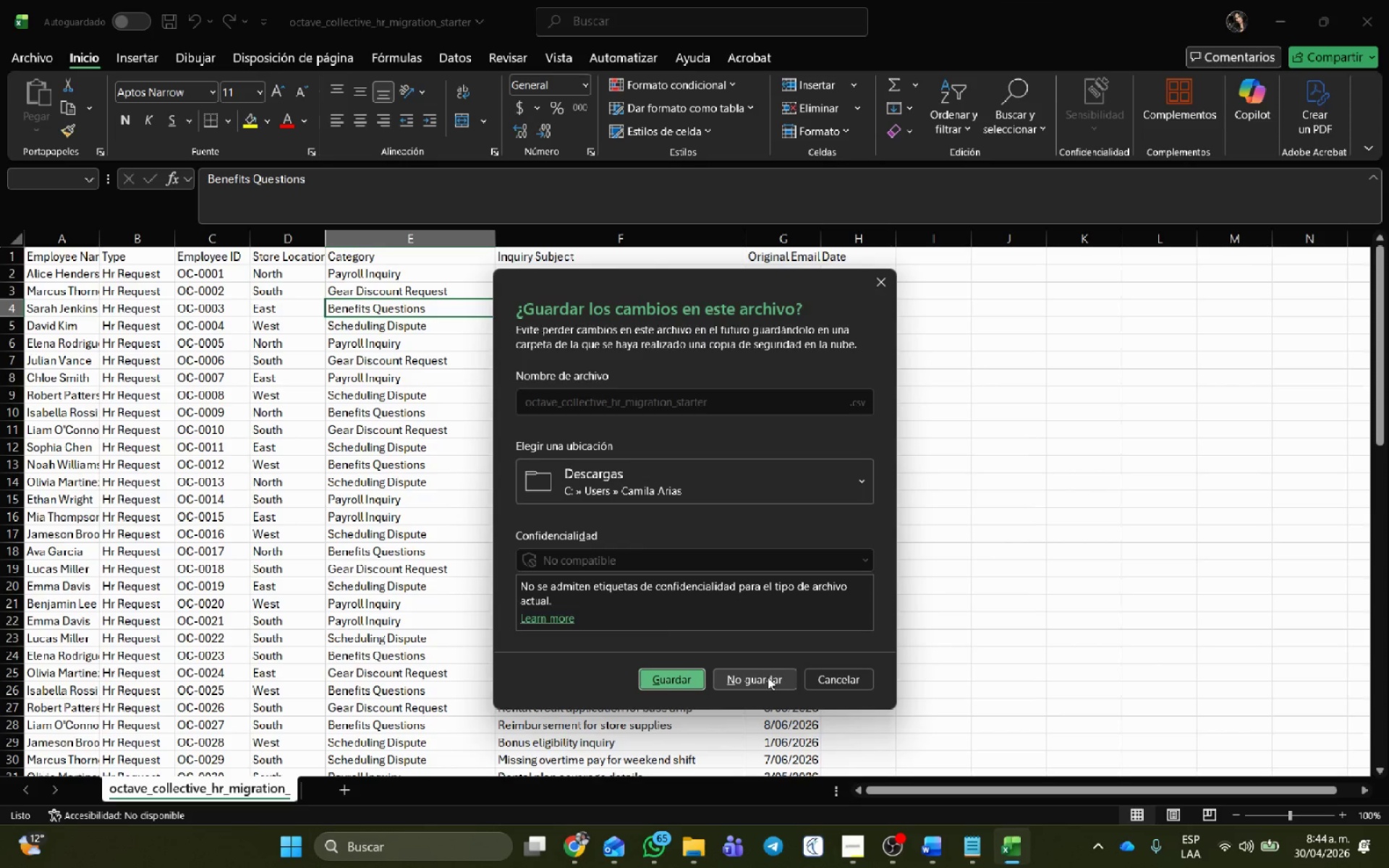 
left_click([872, 672])
 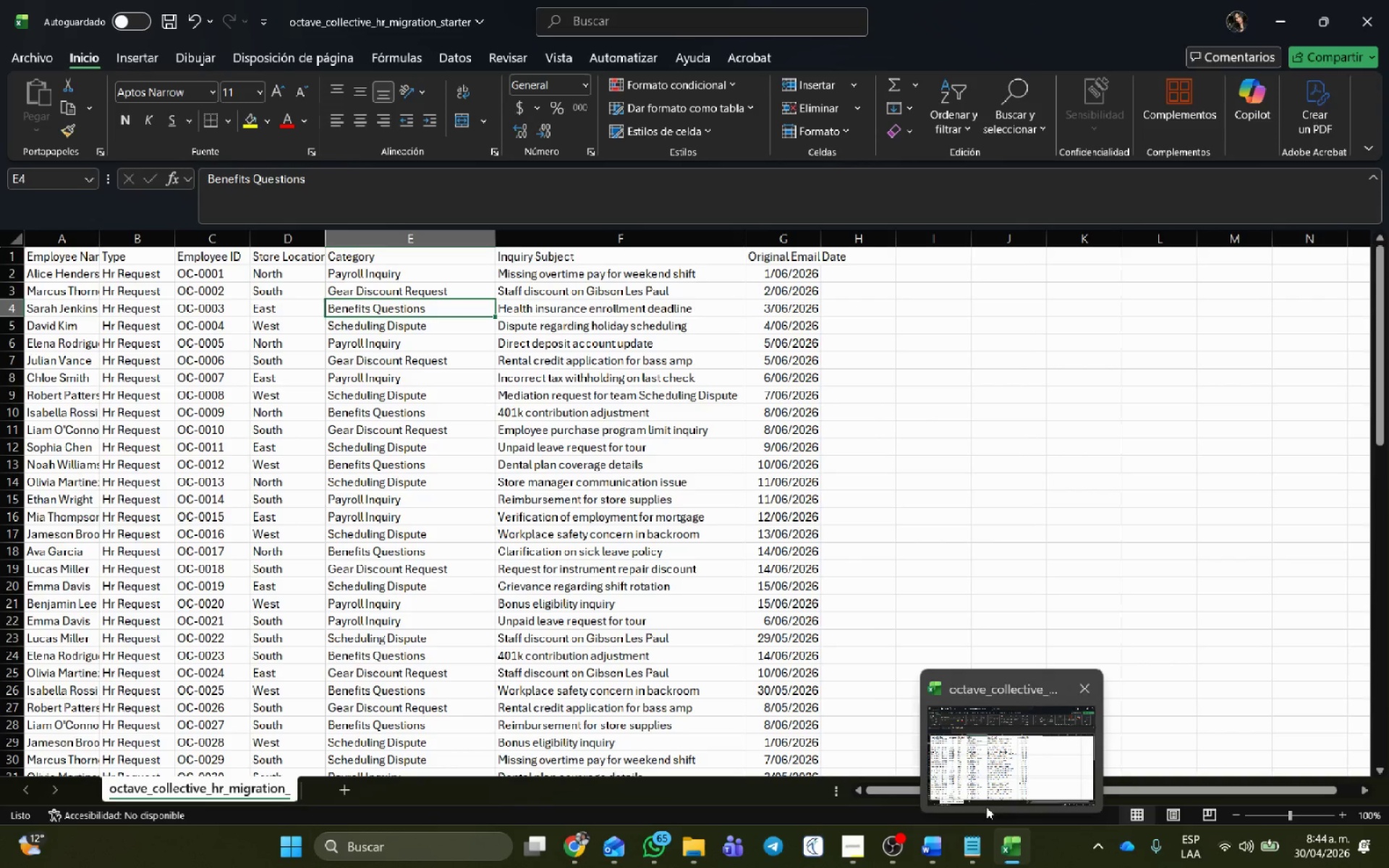 
left_click([897, 849])
 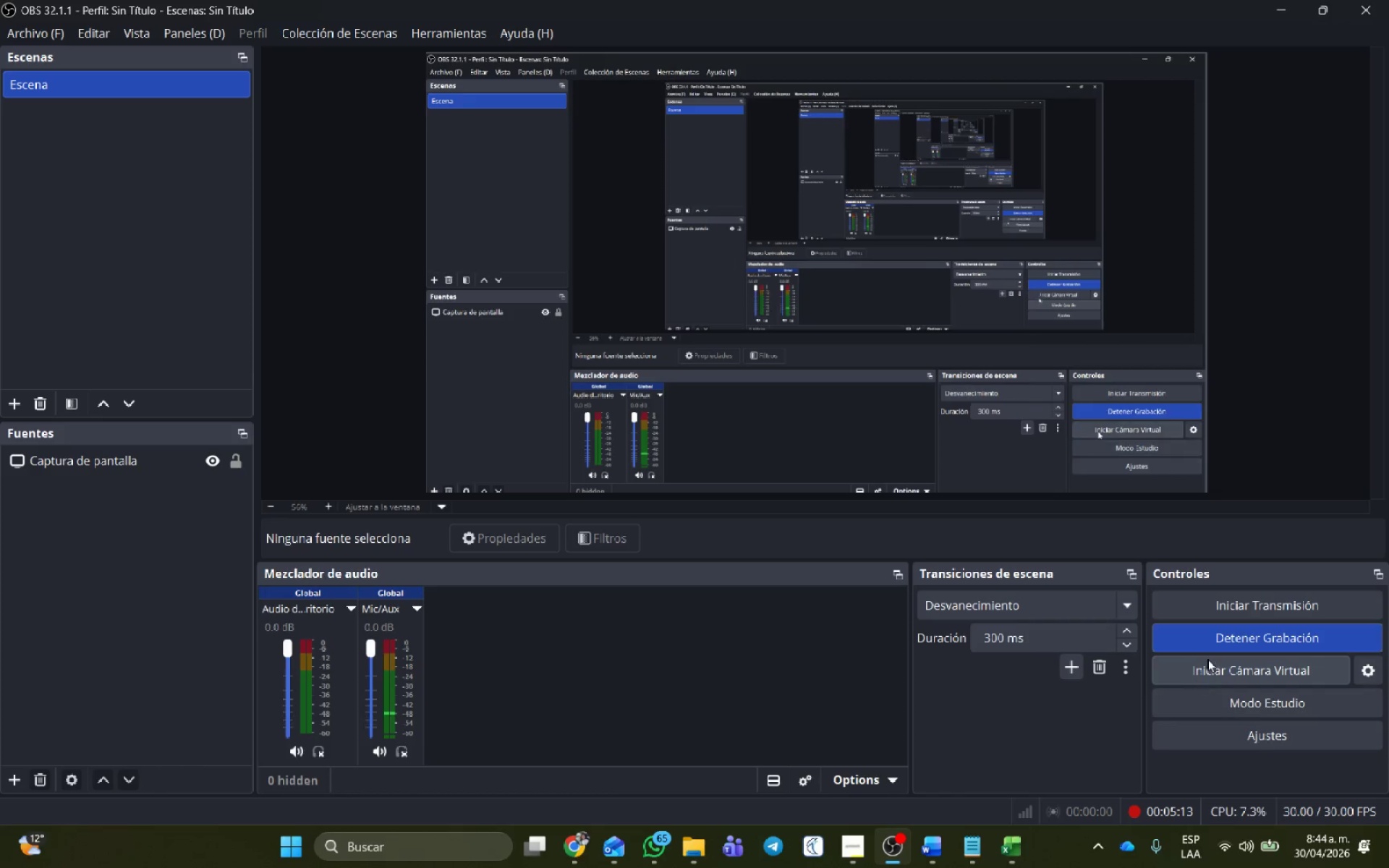 
left_click([1214, 643])